 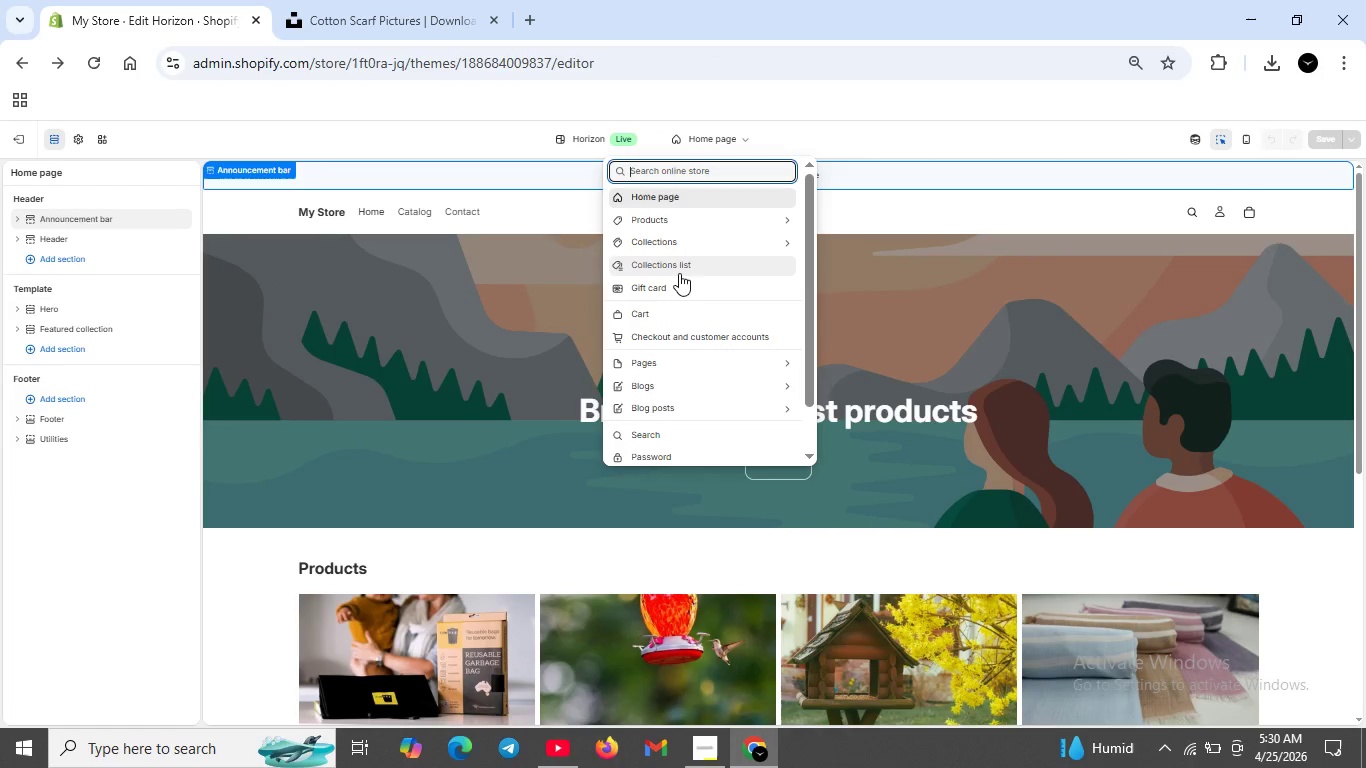 
scroll: coordinate [679, 267], scroll_direction: down, amount: 1.0
 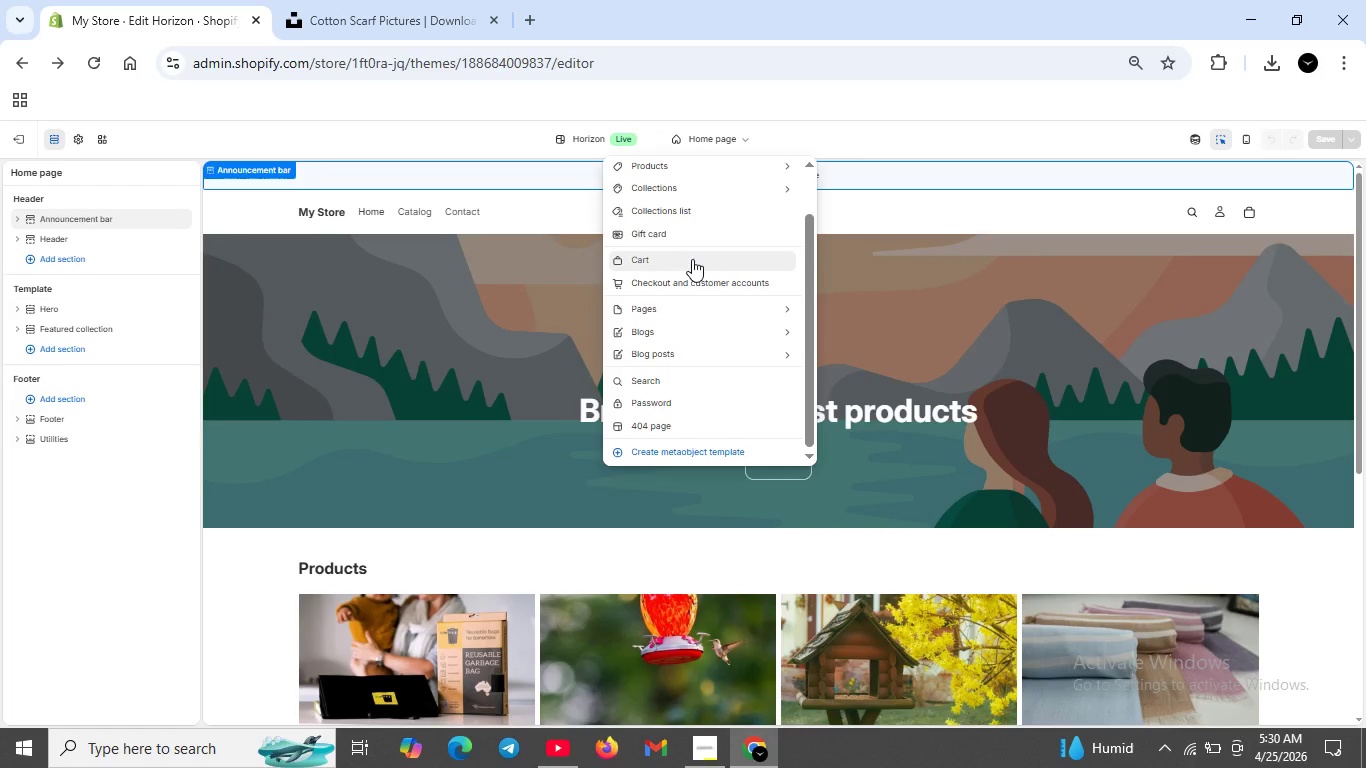 
wait(5.71)
 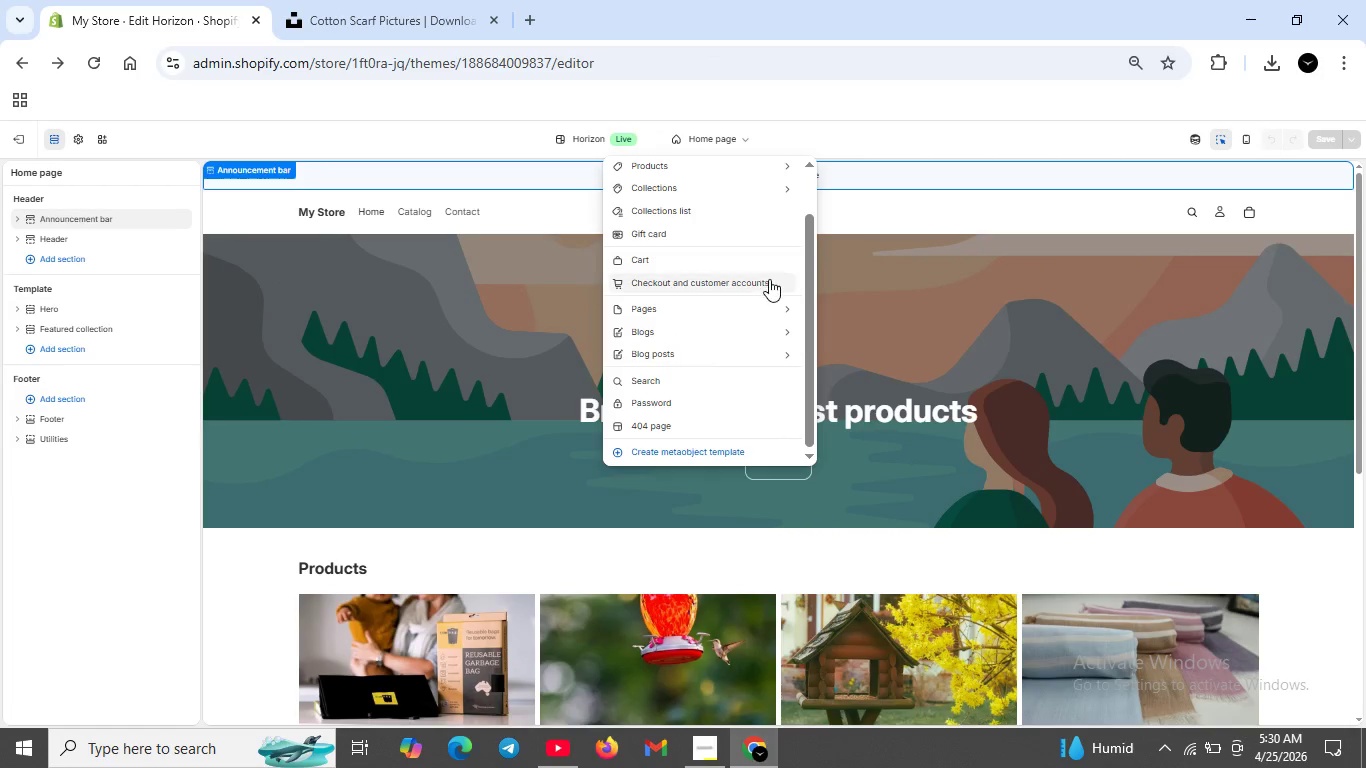 
left_click([649, 255])
 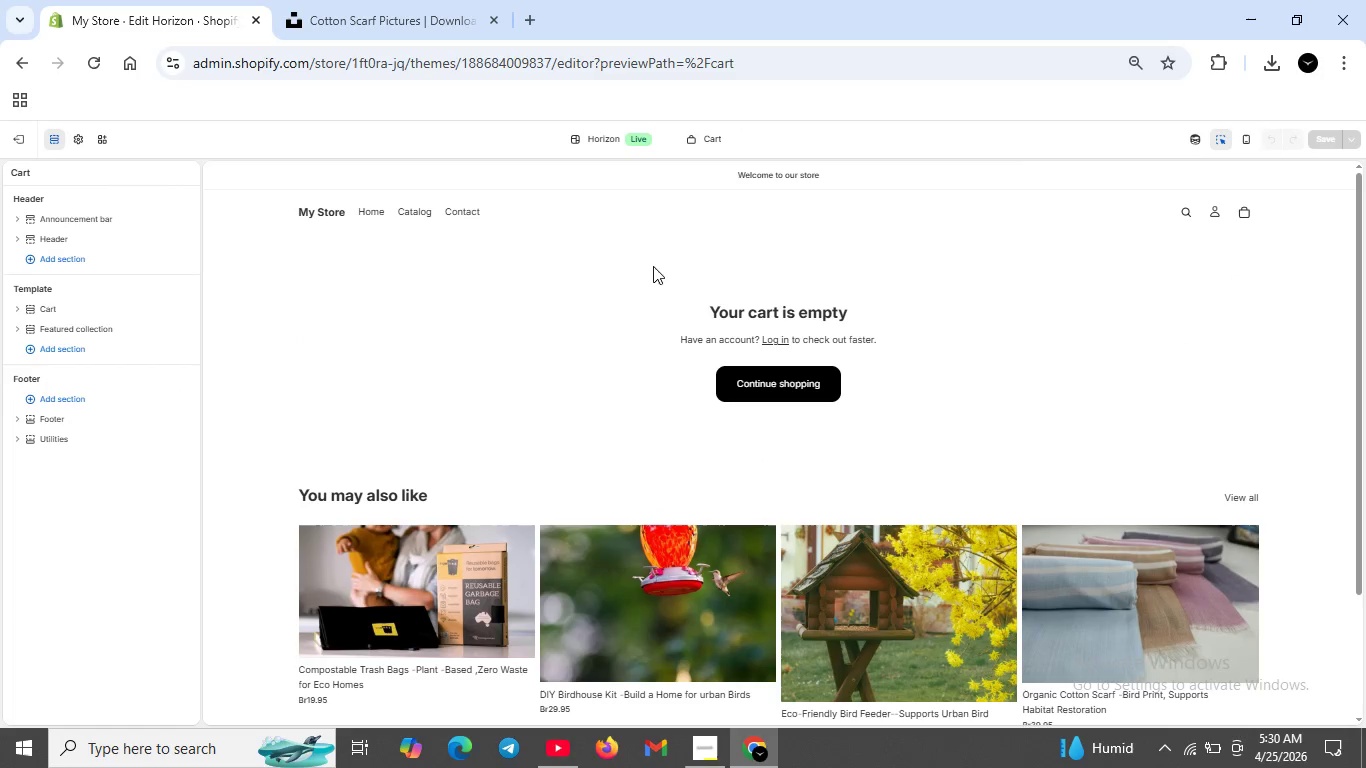 
wait(8.72)
 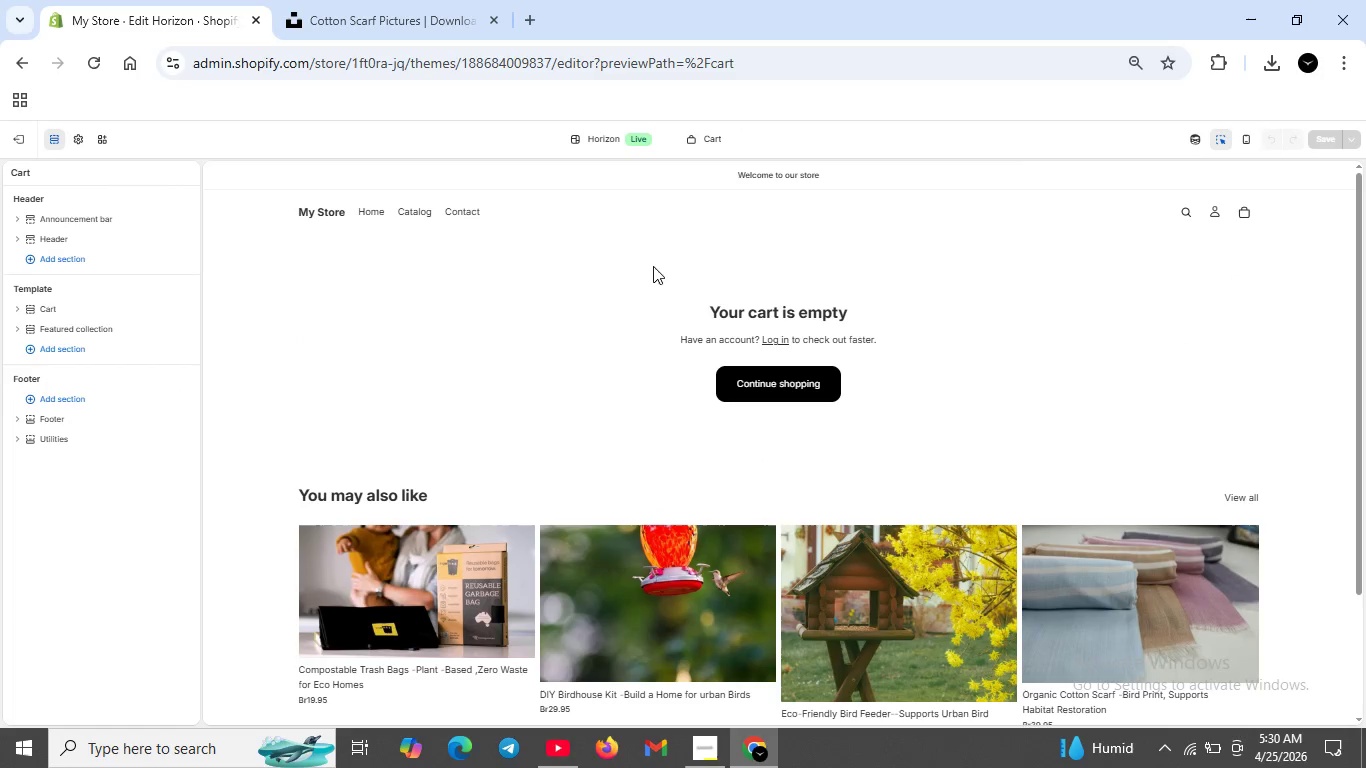 
left_click([111, 353])
 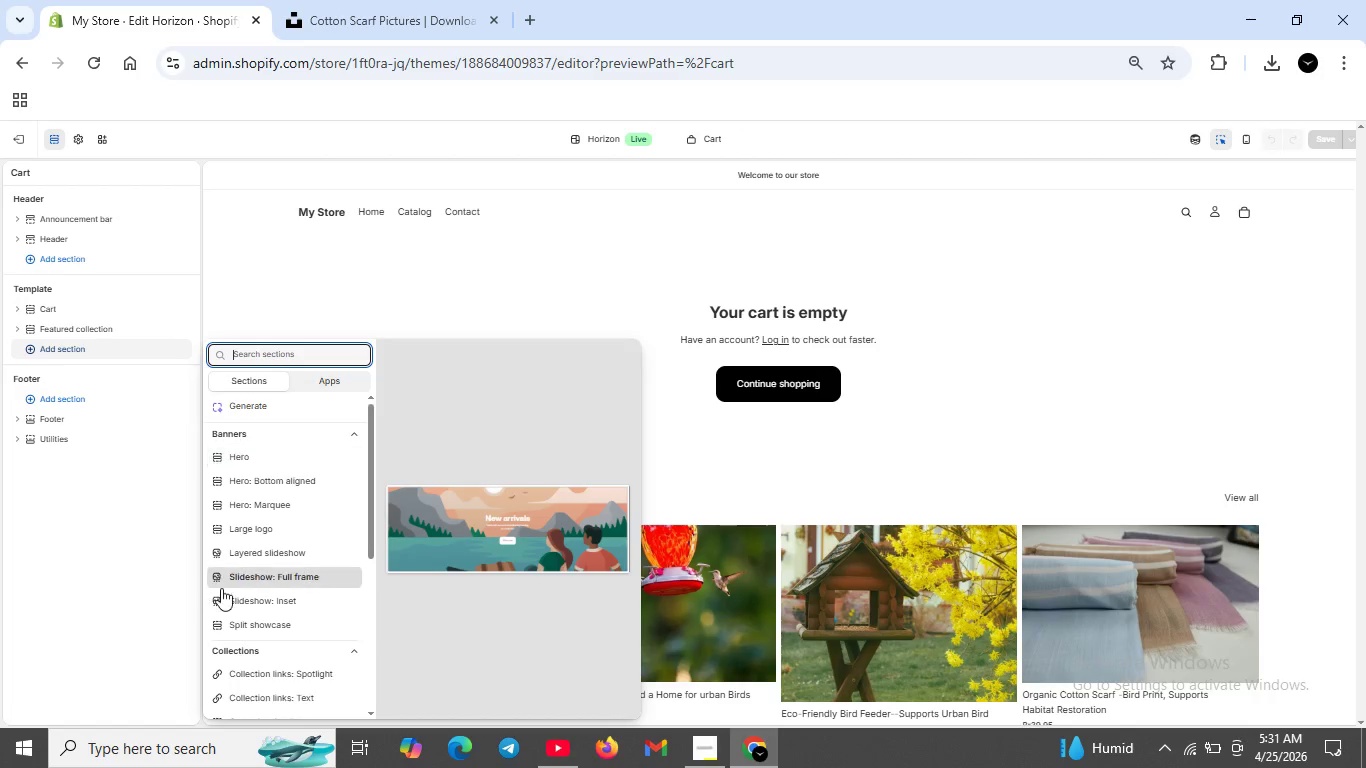 
wait(5.84)
 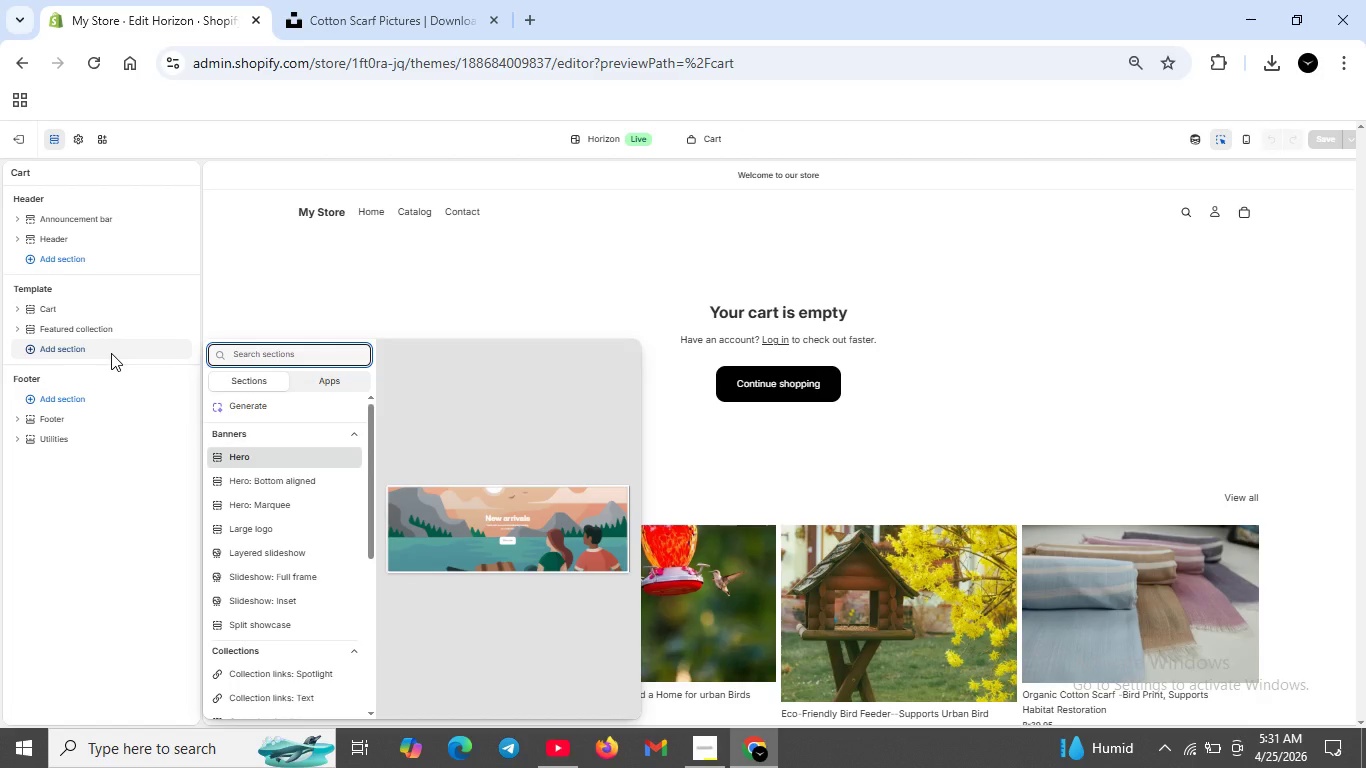 
scroll: coordinate [284, 569], scroll_direction: down, amount: 5.0
 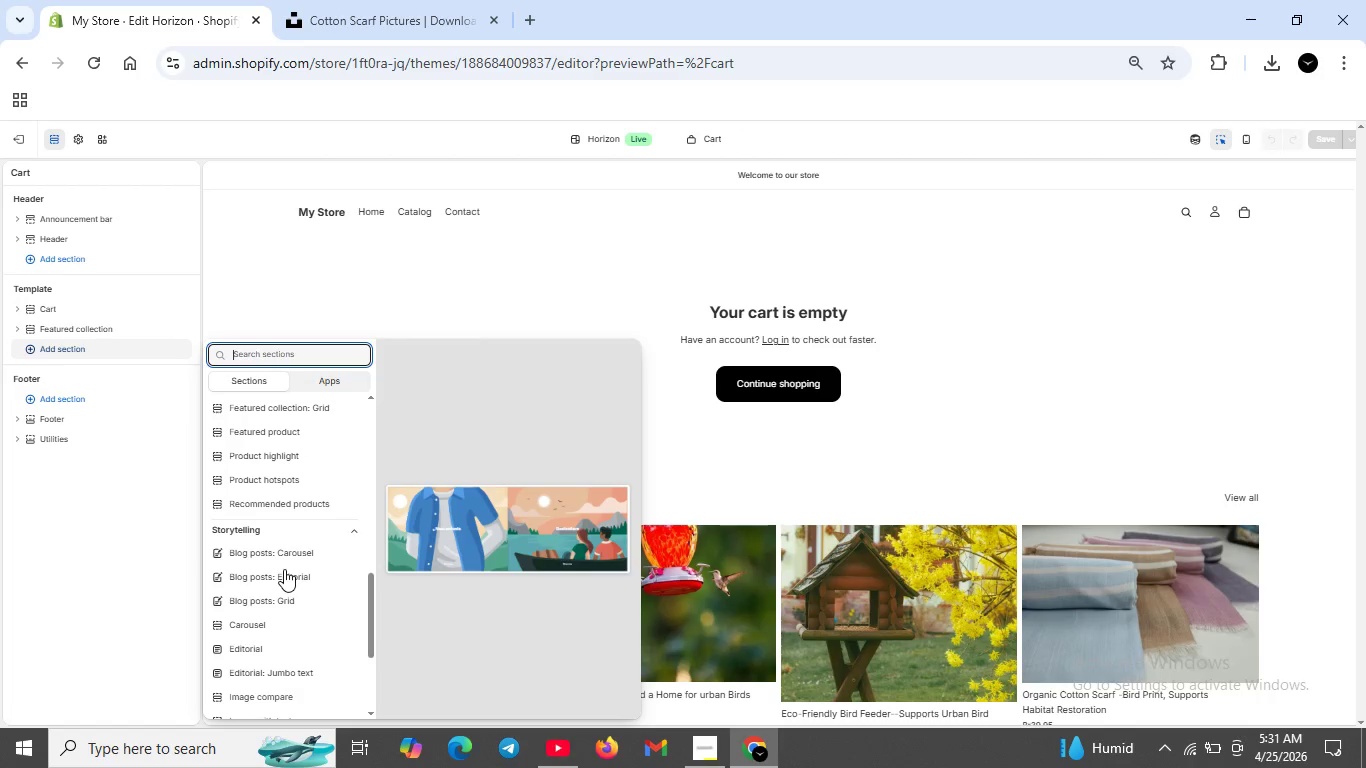 
scroll: coordinate [284, 569], scroll_direction: none, amount: 0.0
 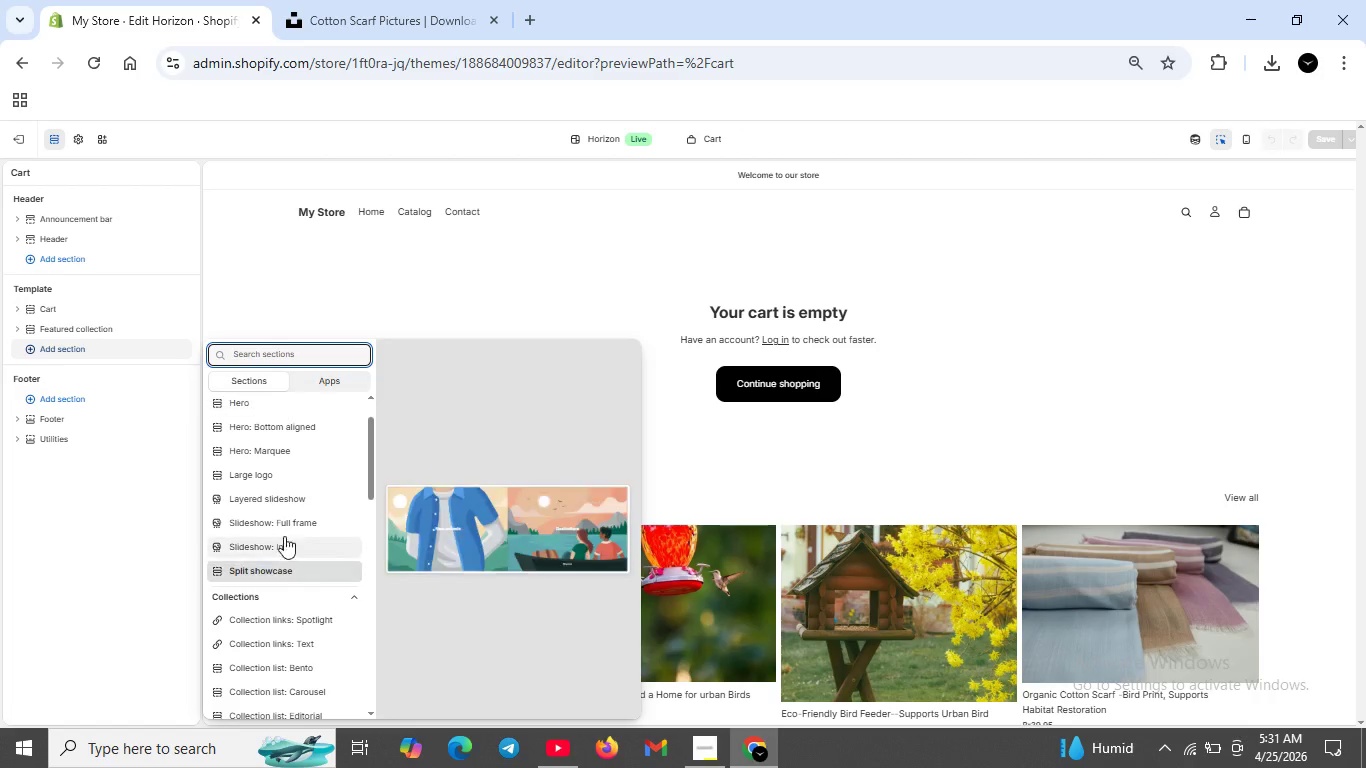 
scroll: coordinate [284, 569], scroll_direction: down, amount: 1.0
 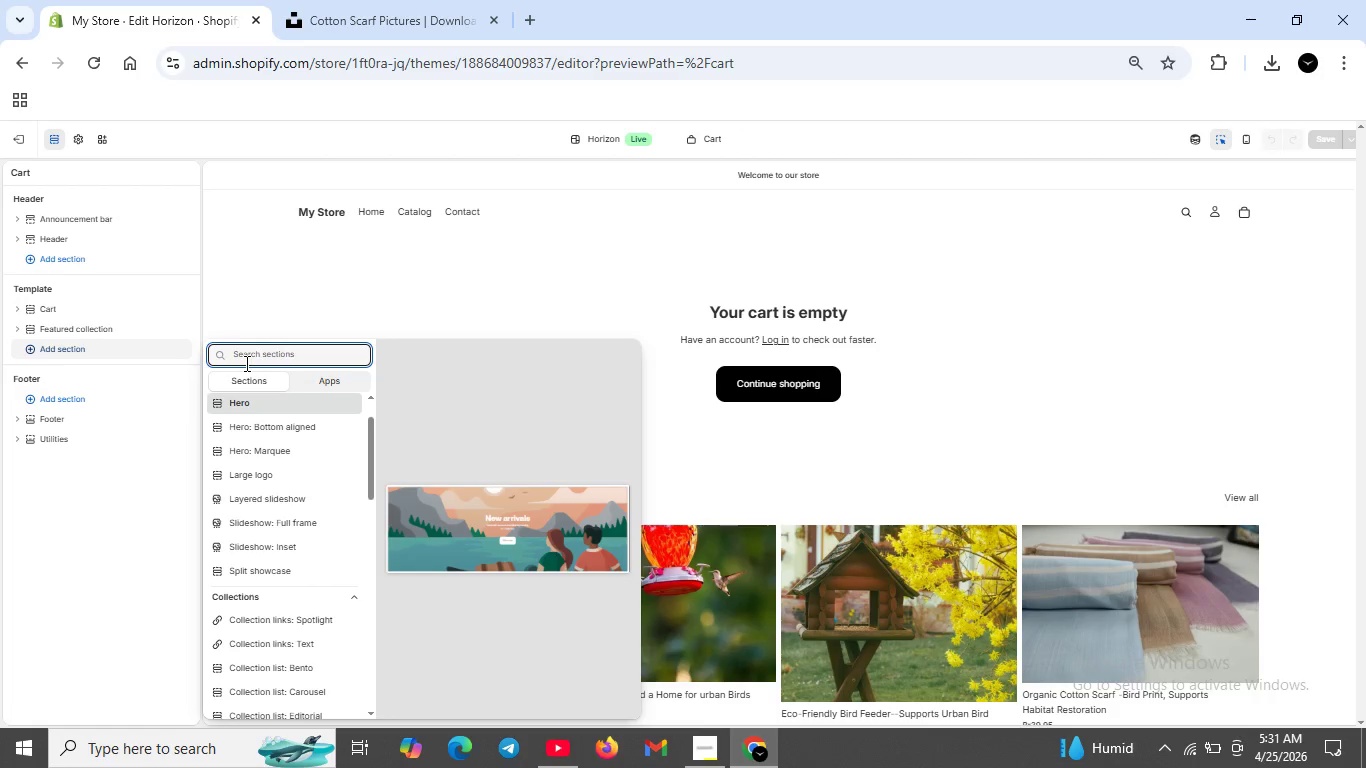 
key(CapsLock)
 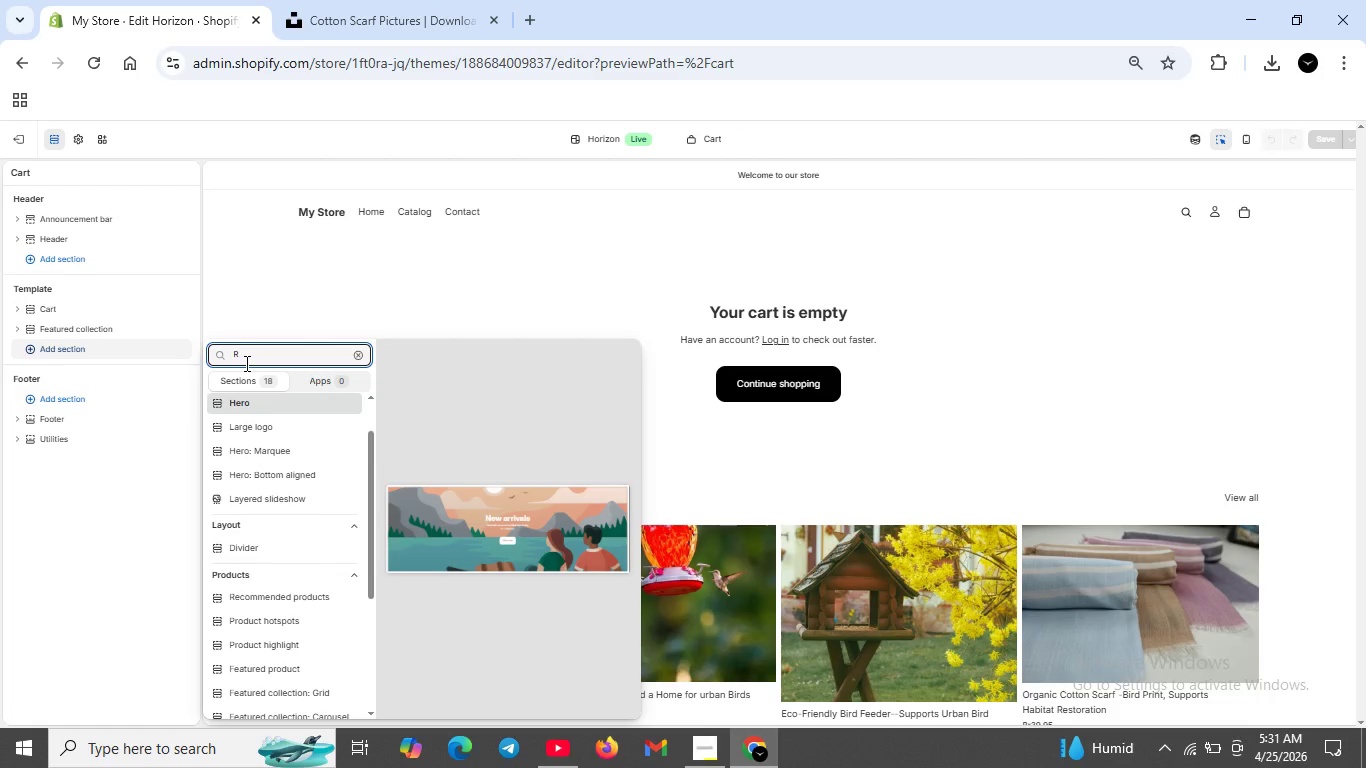 
key(R)
 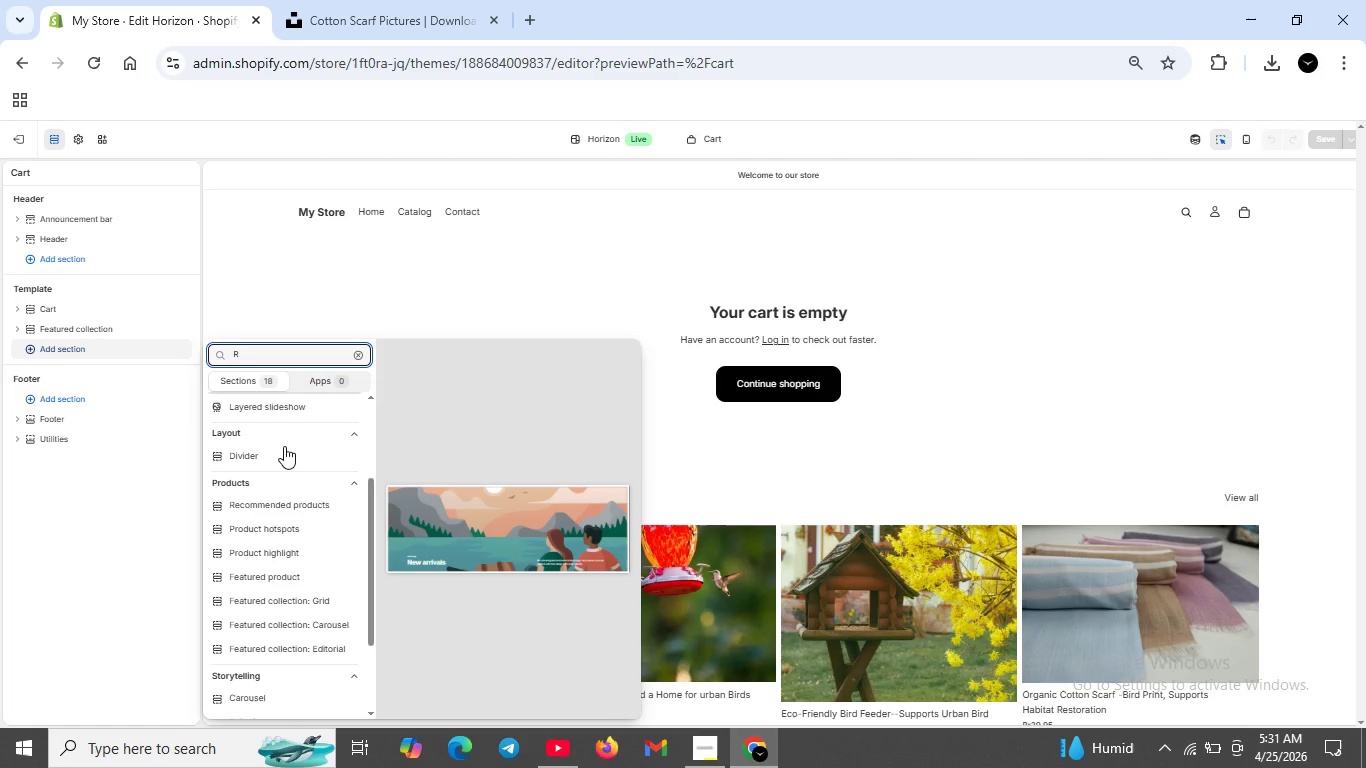 
scroll: coordinate [284, 449], scroll_direction: down, amount: 7.0
 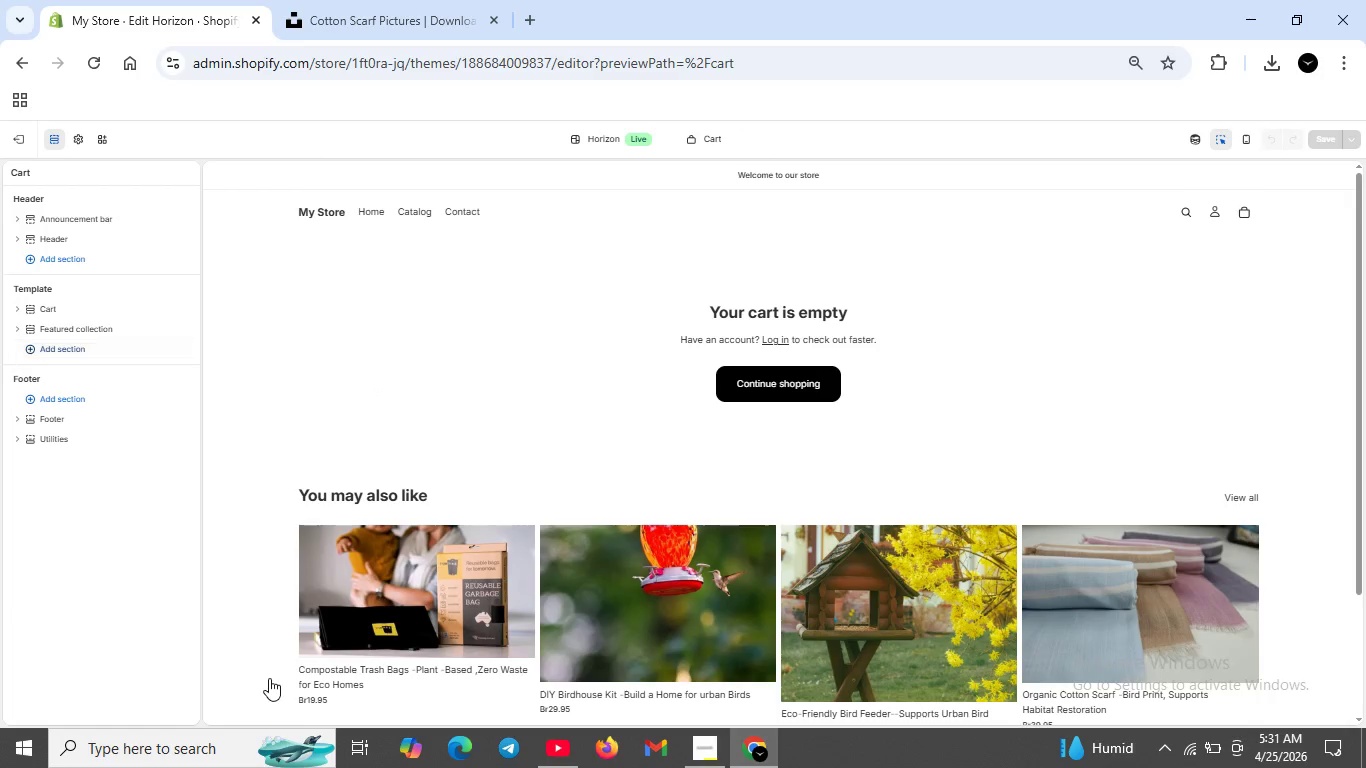 
left_click([269, 678])
 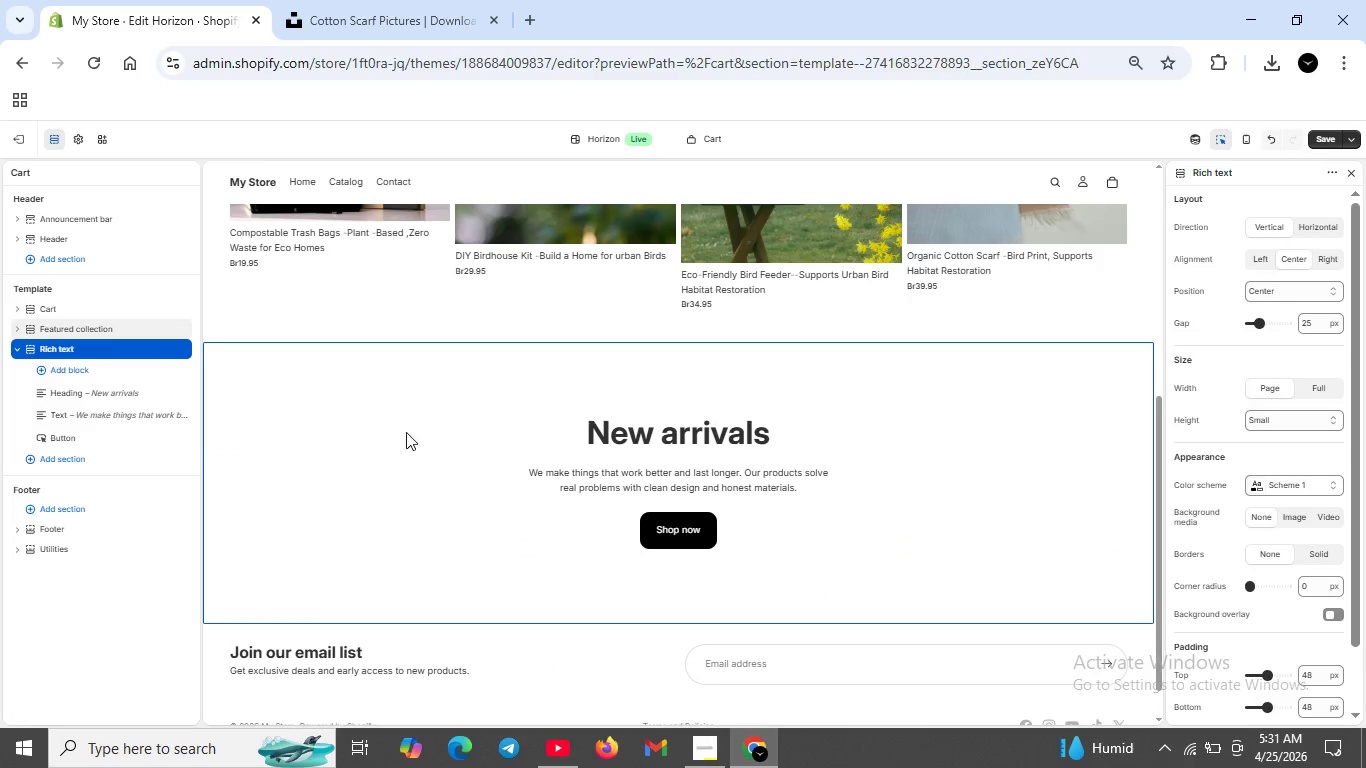 
wait(6.38)
 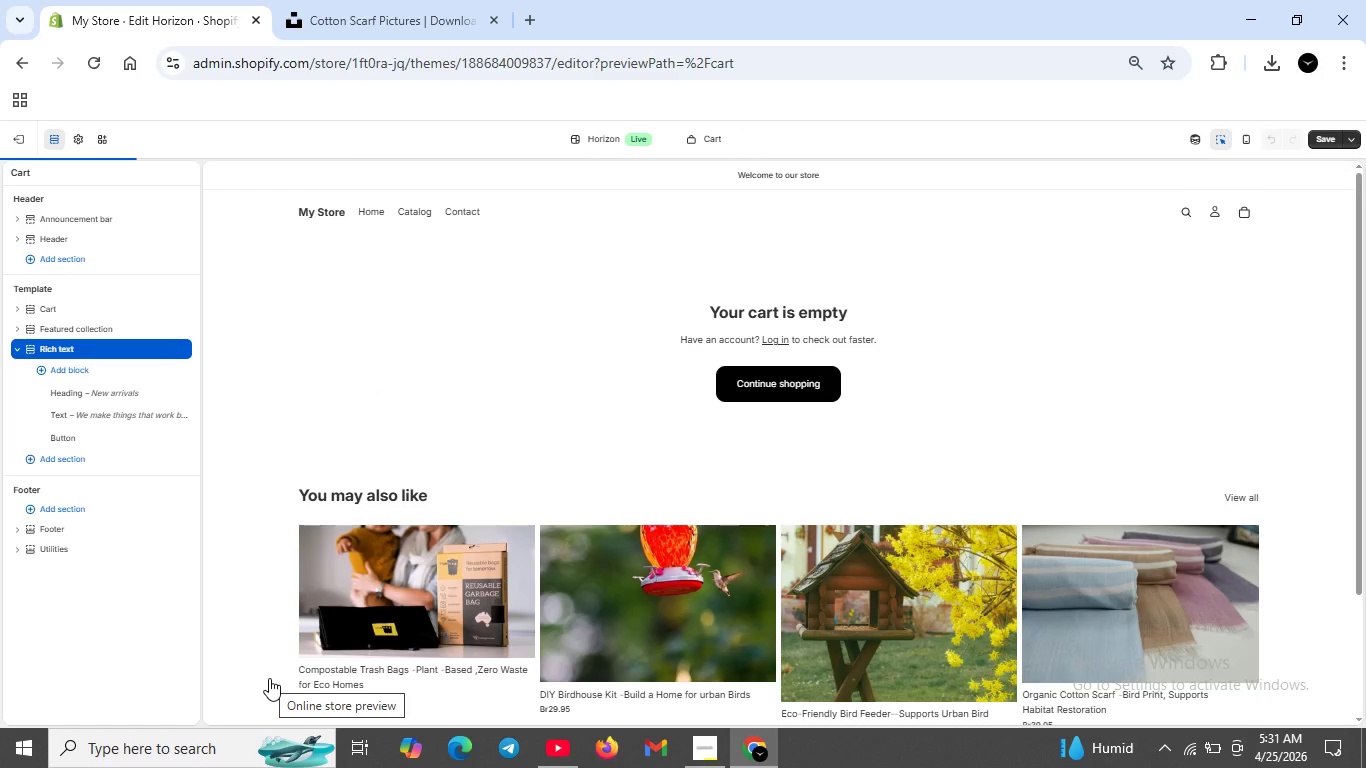 
left_click([91, 372])
 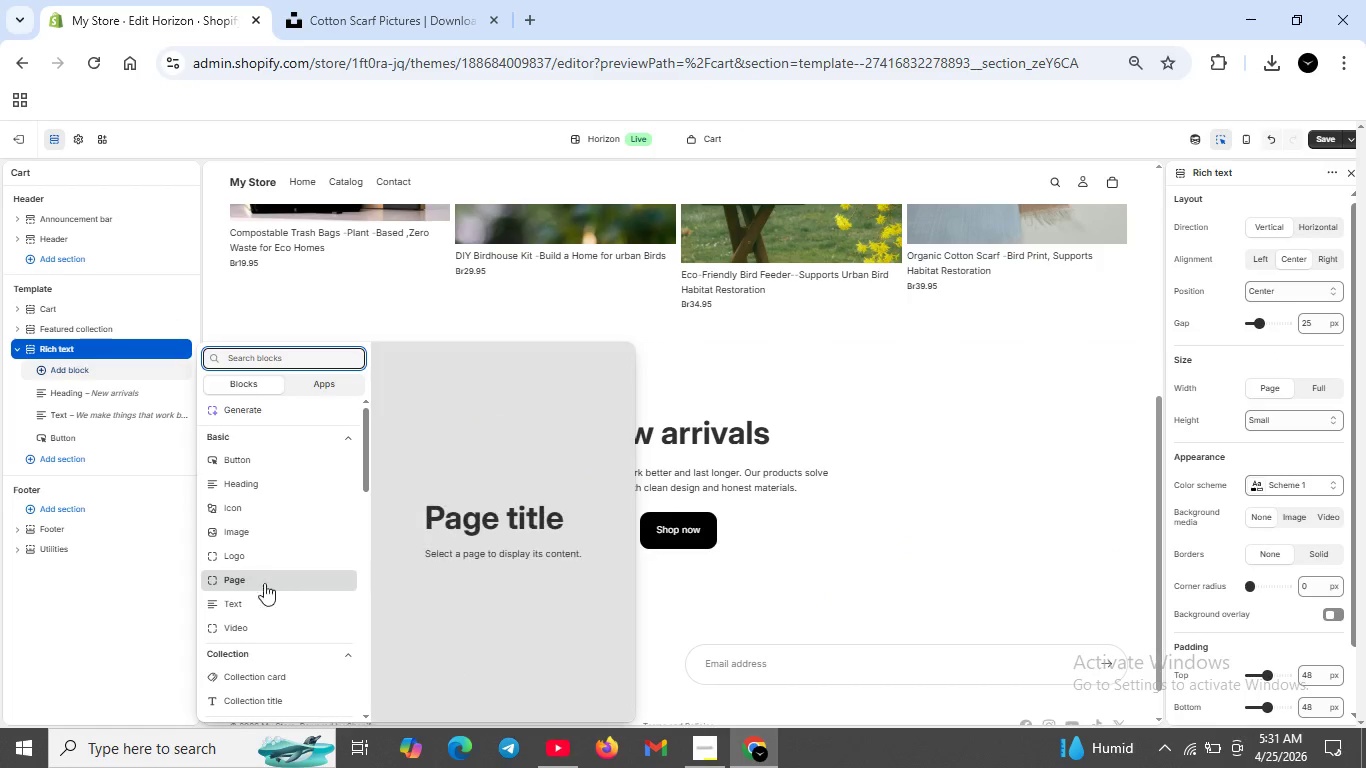 
left_click([260, 609])
 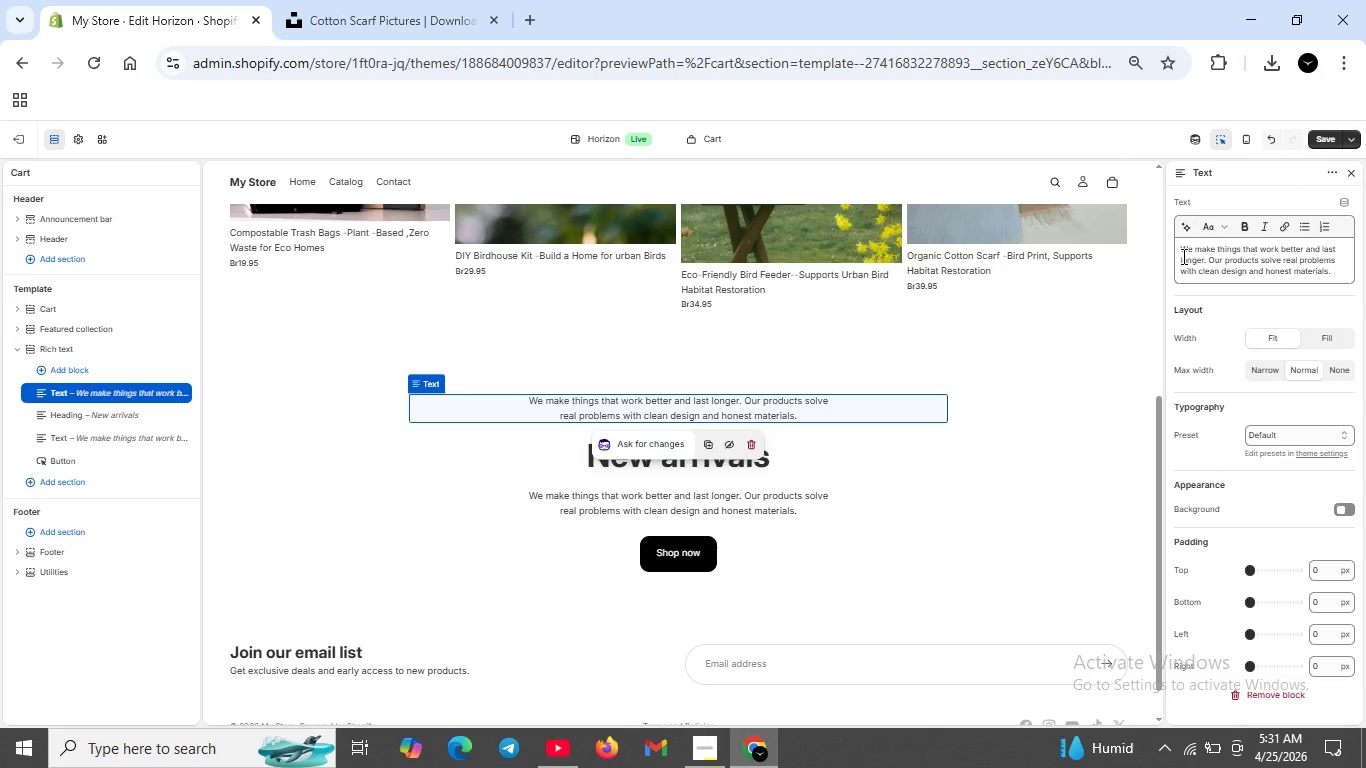 
wait(5.27)
 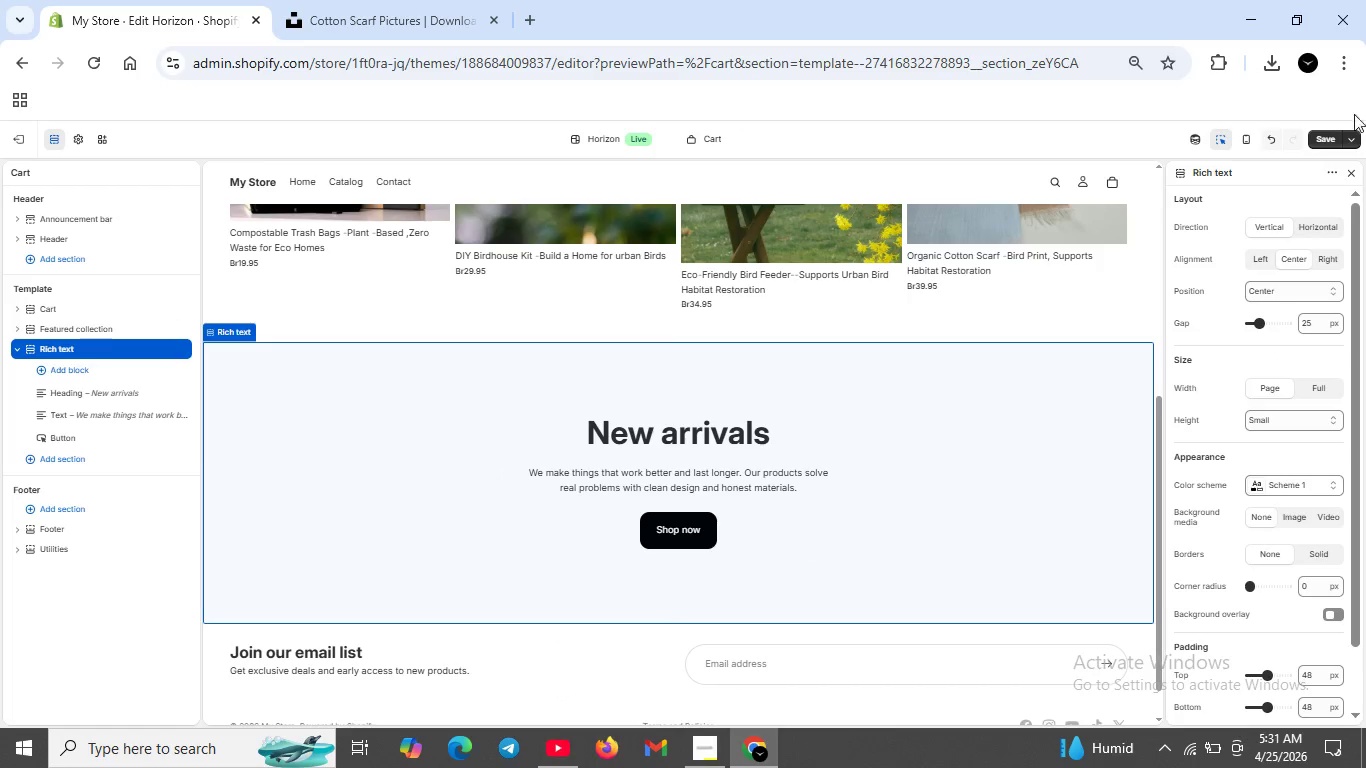 
left_click_drag(start_coordinate=[1179, 253], to_coordinate=[1348, 272])
 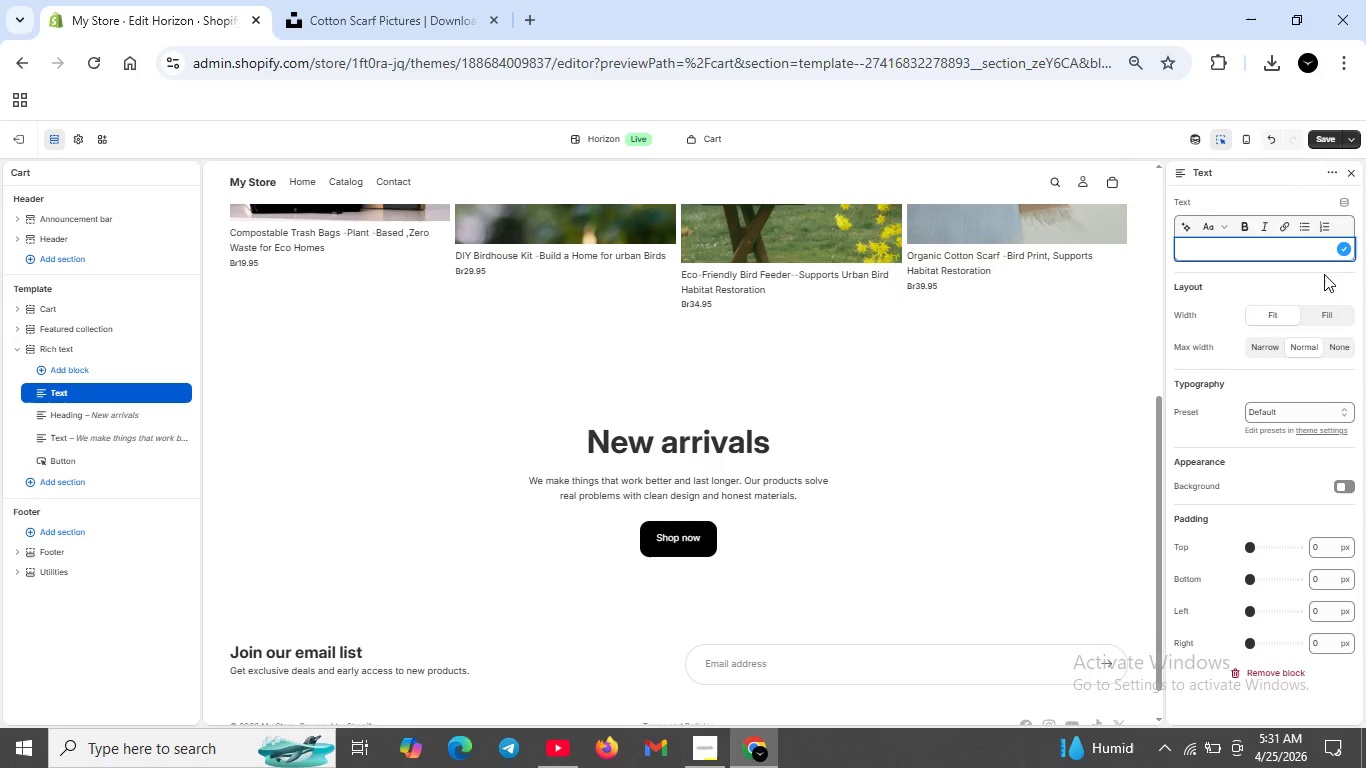 
key(Backspace)
type(Wild )
key(Backspace)
type(-Life Urban Sanctuary isa)
key(Backspace)
type( a er)
key(Backspace)
key(Backspace)
type(regis)
key(Backspace)
type(stered 501(C0(30)
key(Backspace)
type())
 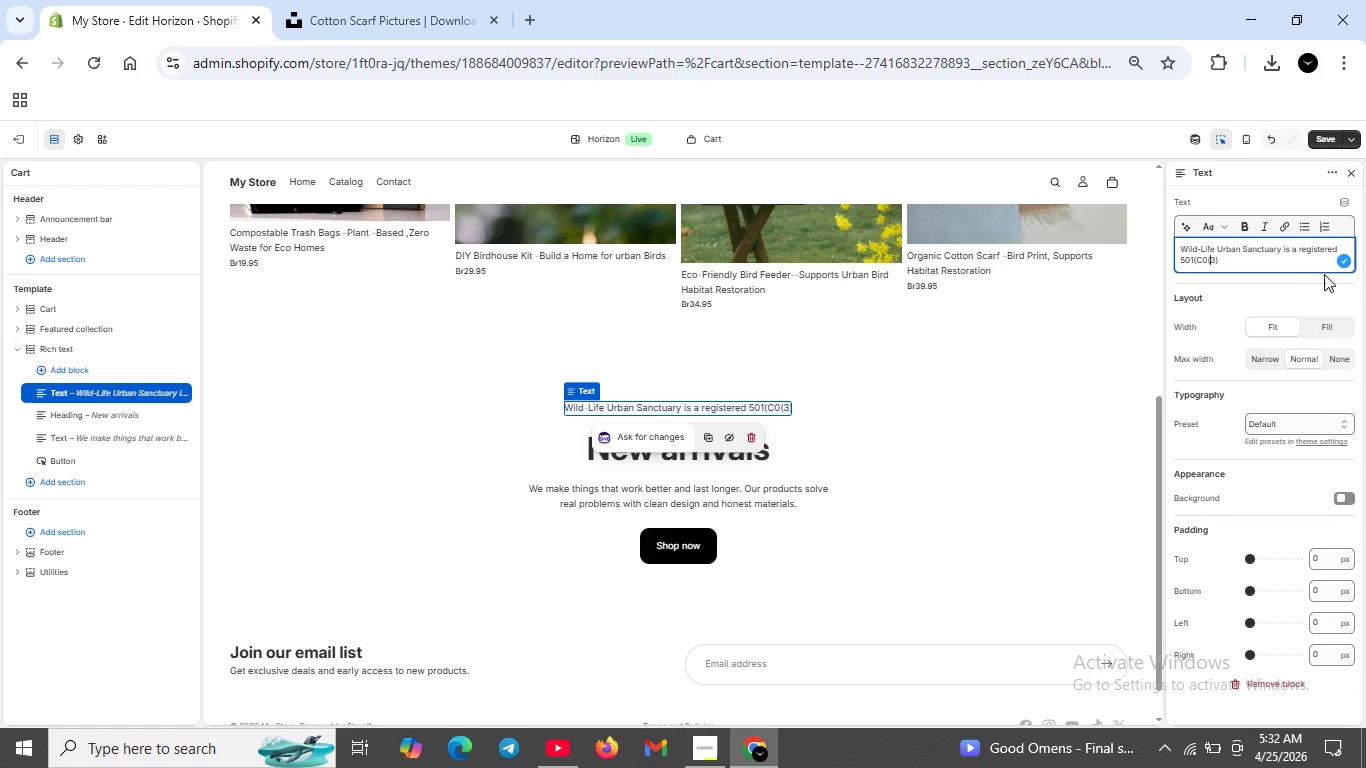 
key(ArrowLeft)
 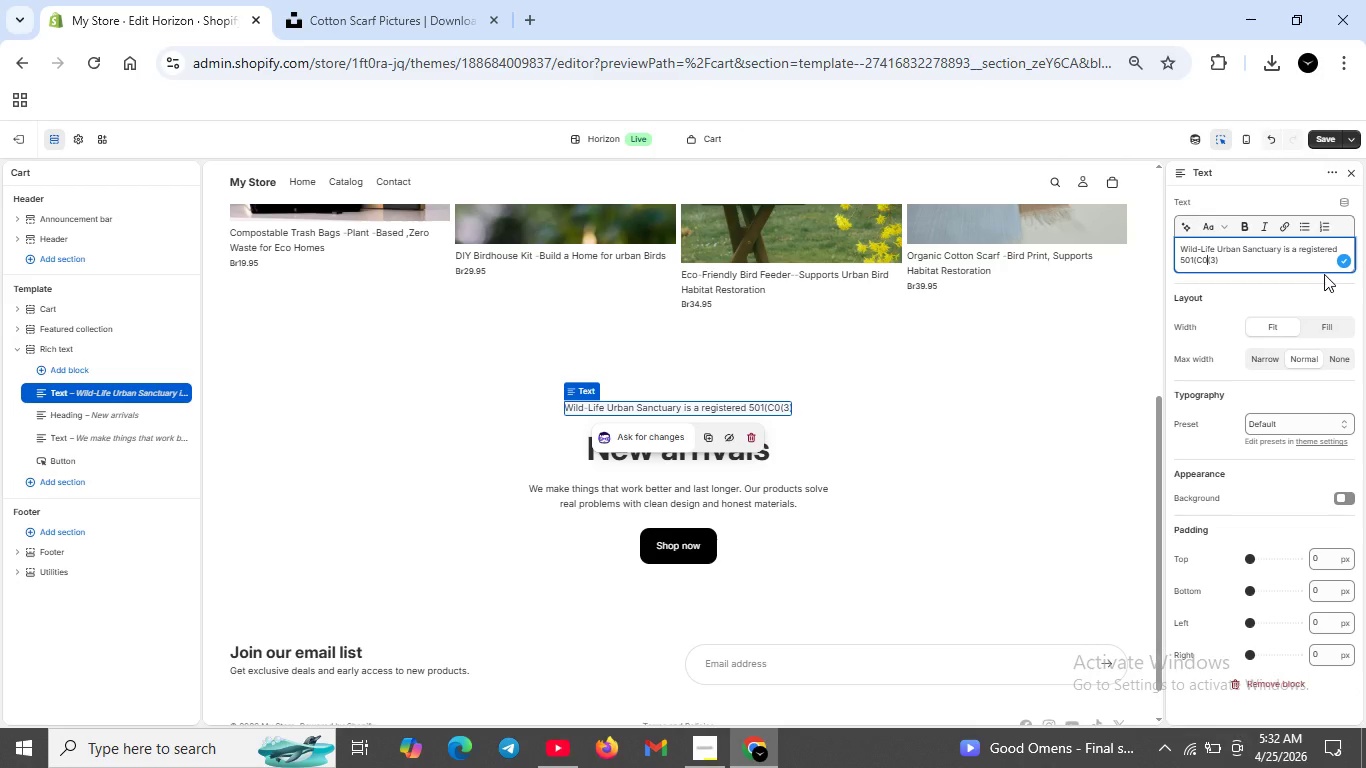 
key(ArrowLeft)
 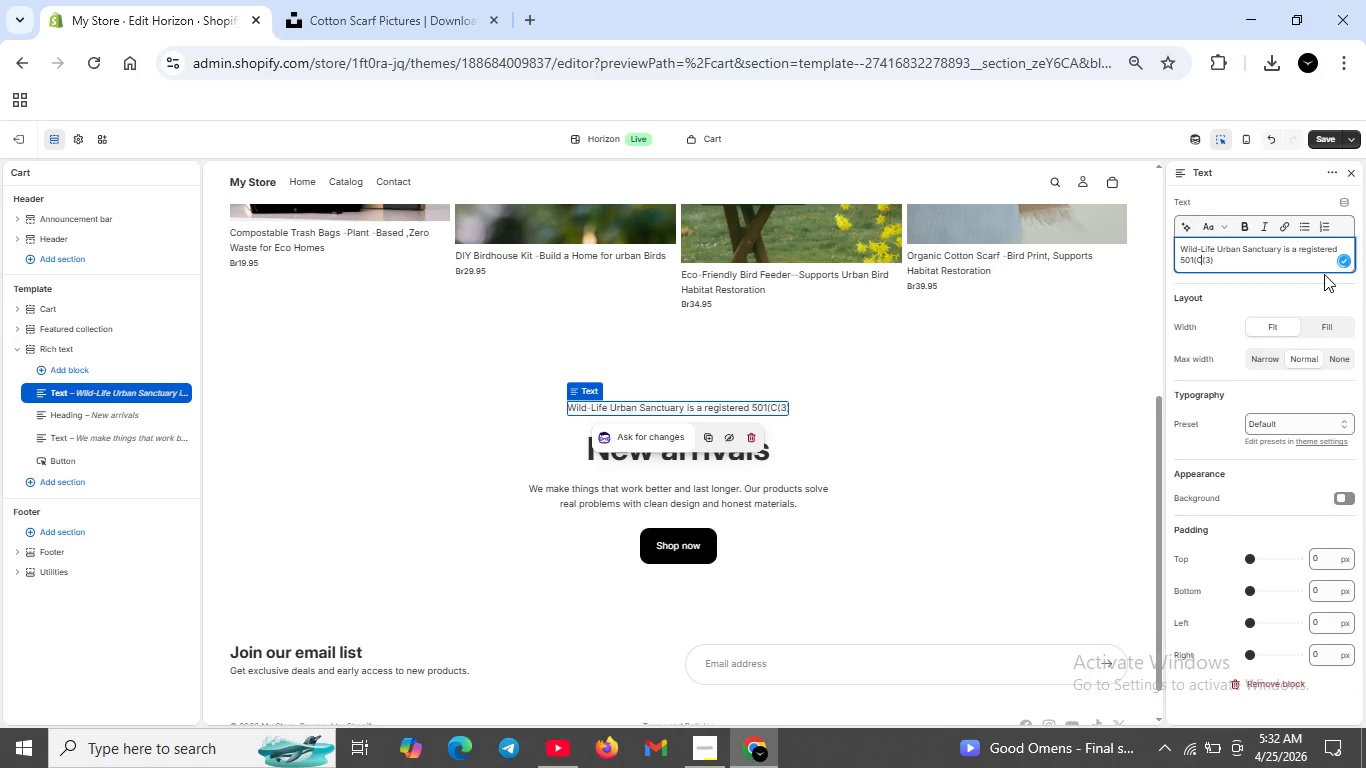 
key(ArrowLeft)
 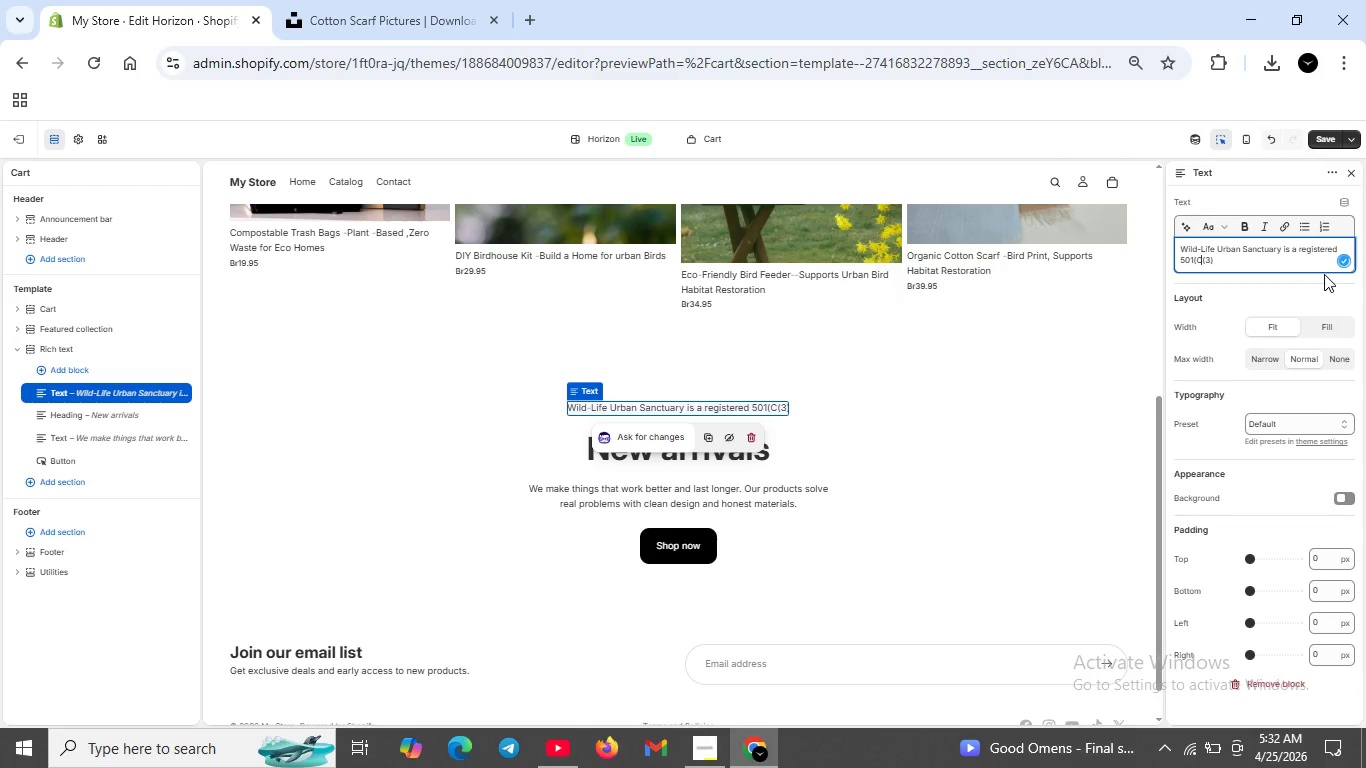 
key(Backspace)
 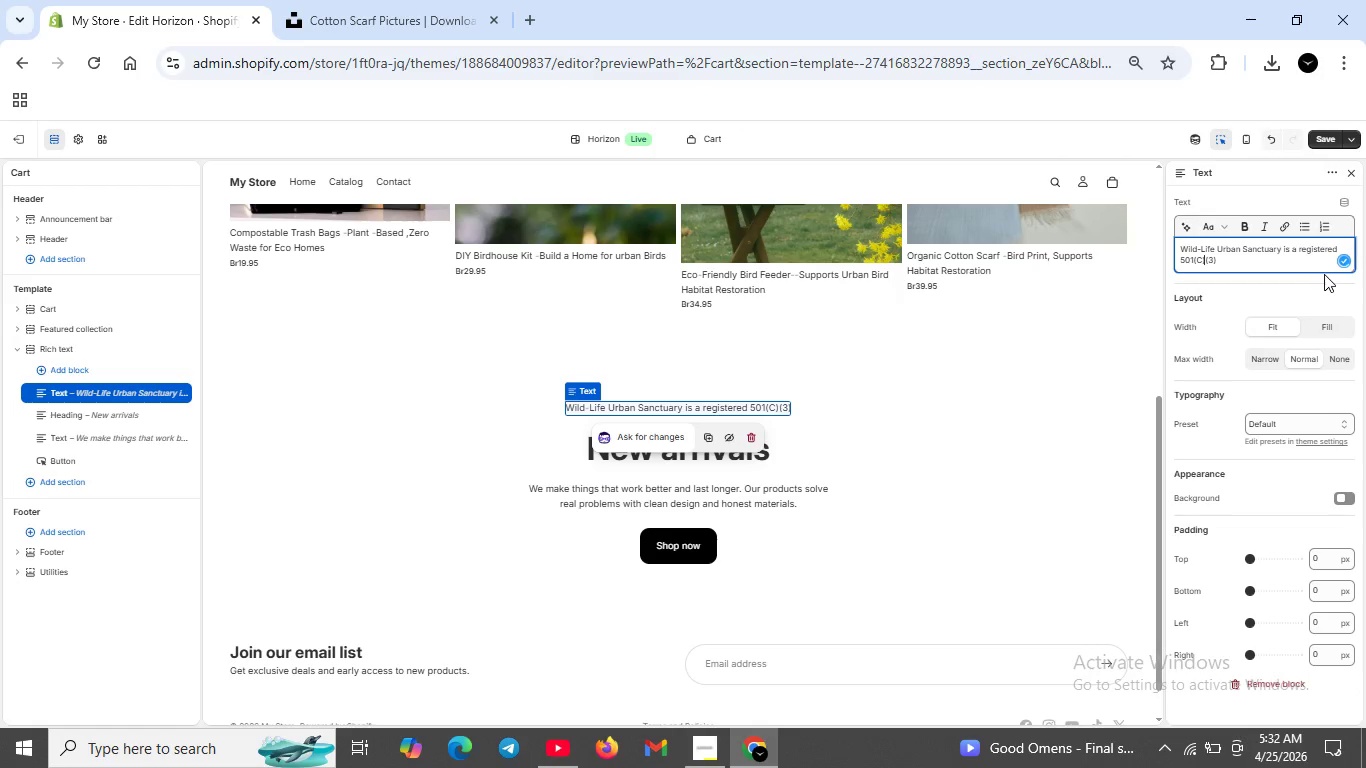 
key(Shift+0)
 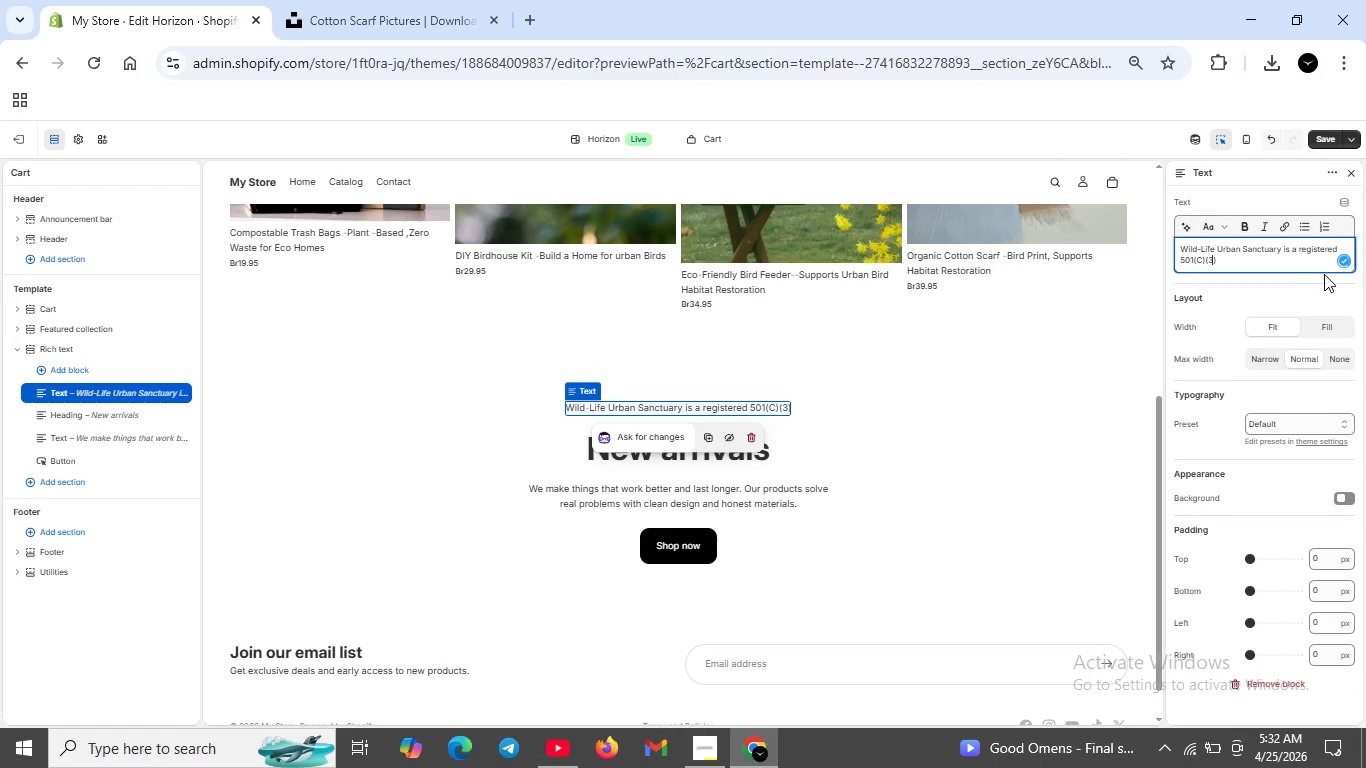 
key(ArrowRight)
 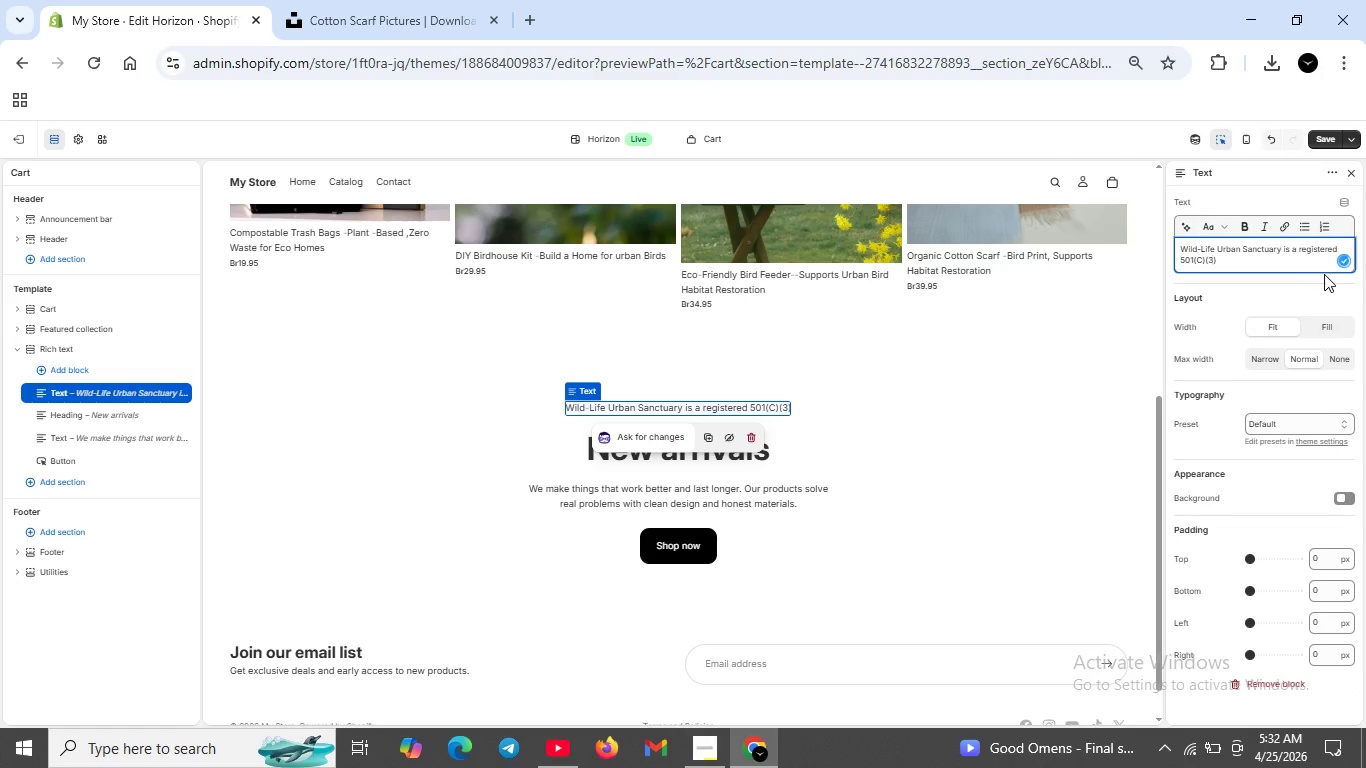 
key(ArrowRight)
 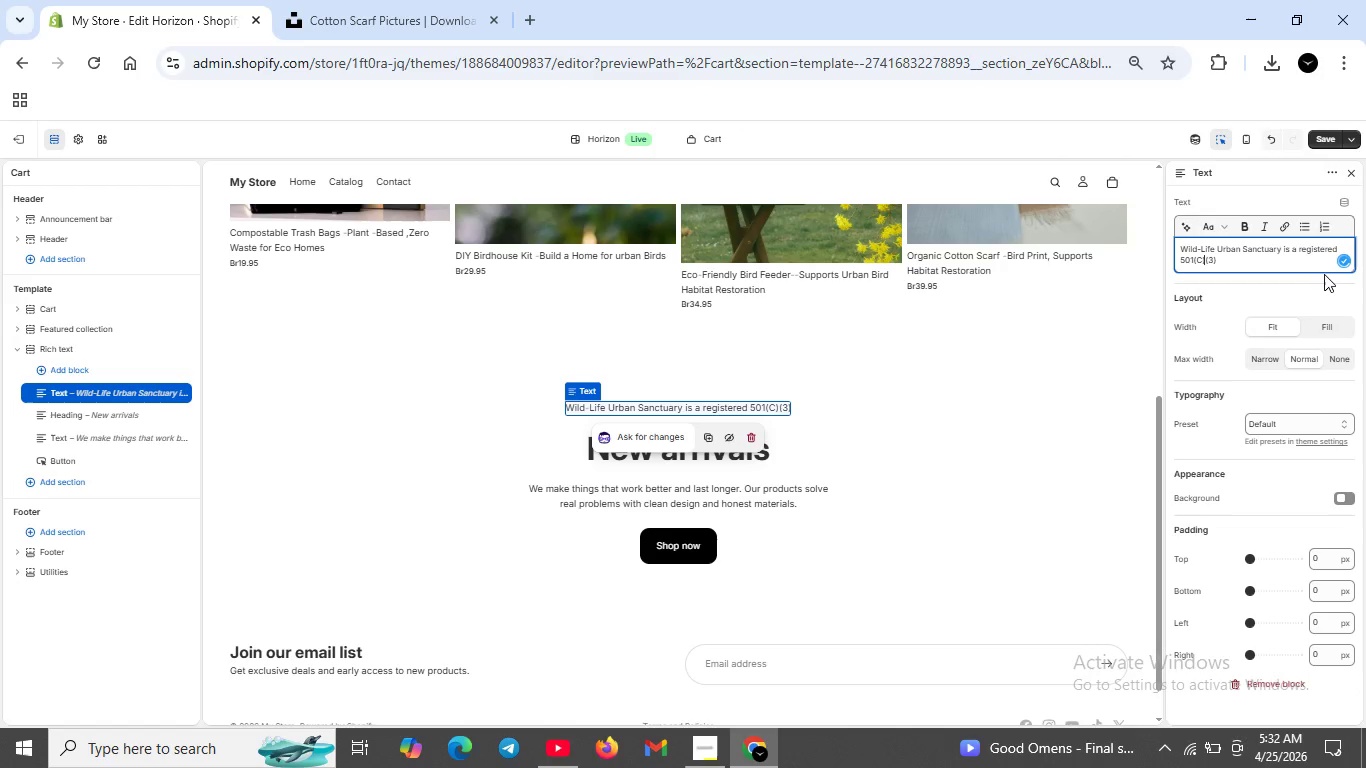 
key(ArrowLeft)
 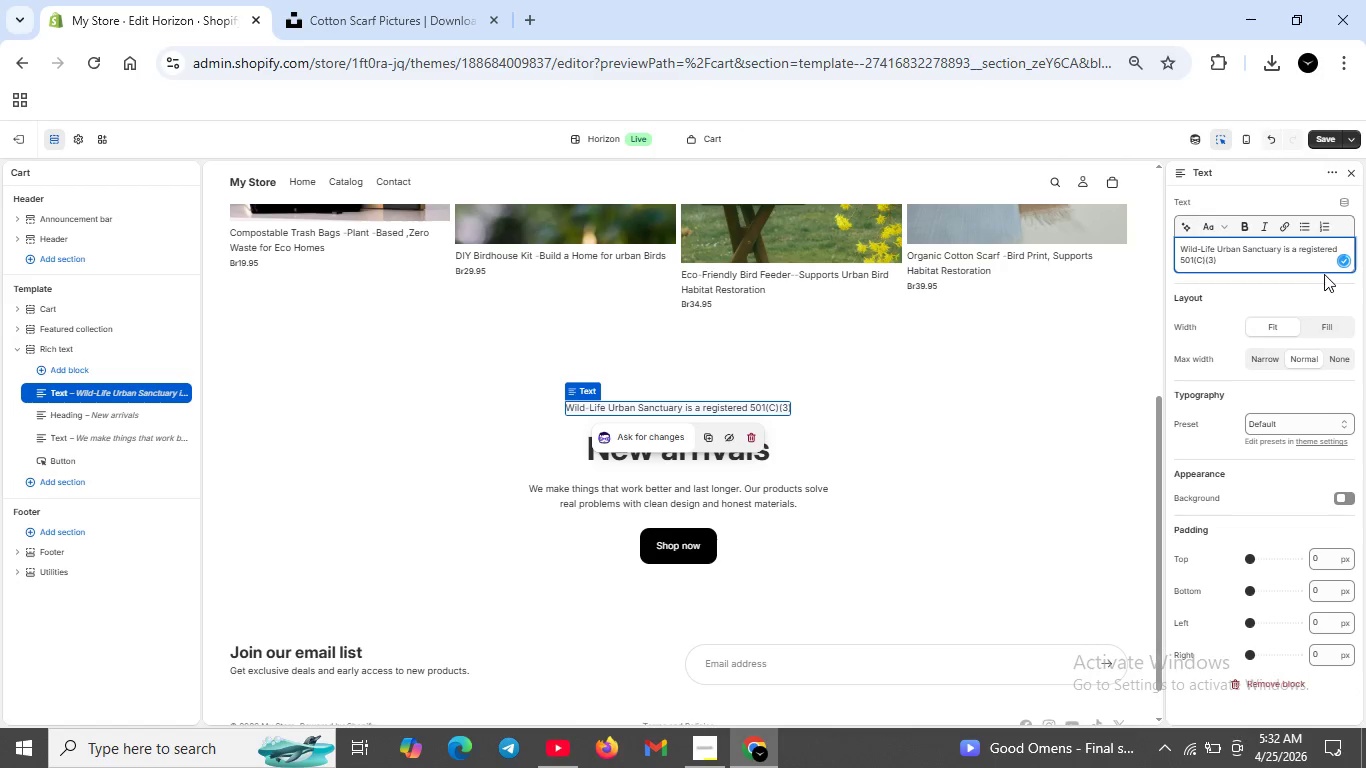 
key(ArrowLeft)
 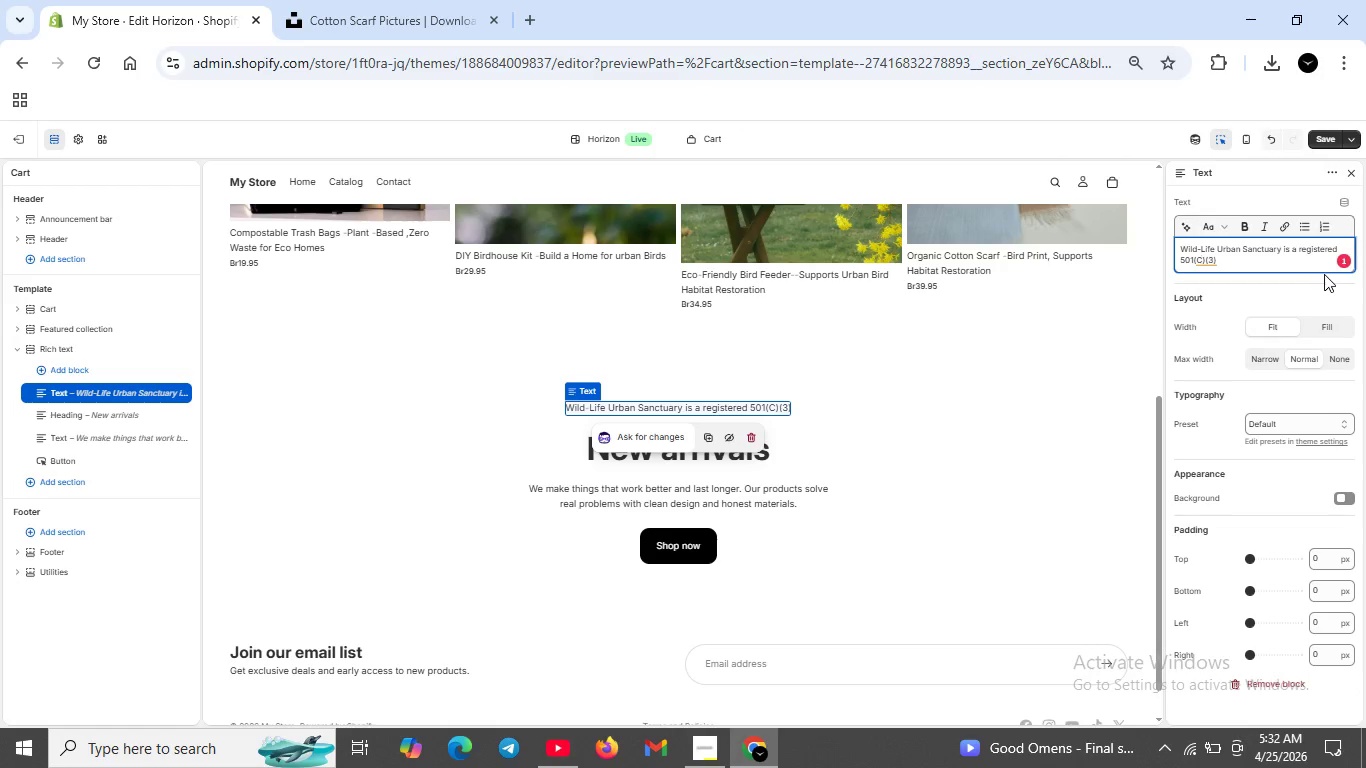 
key(ArrowLeft)
 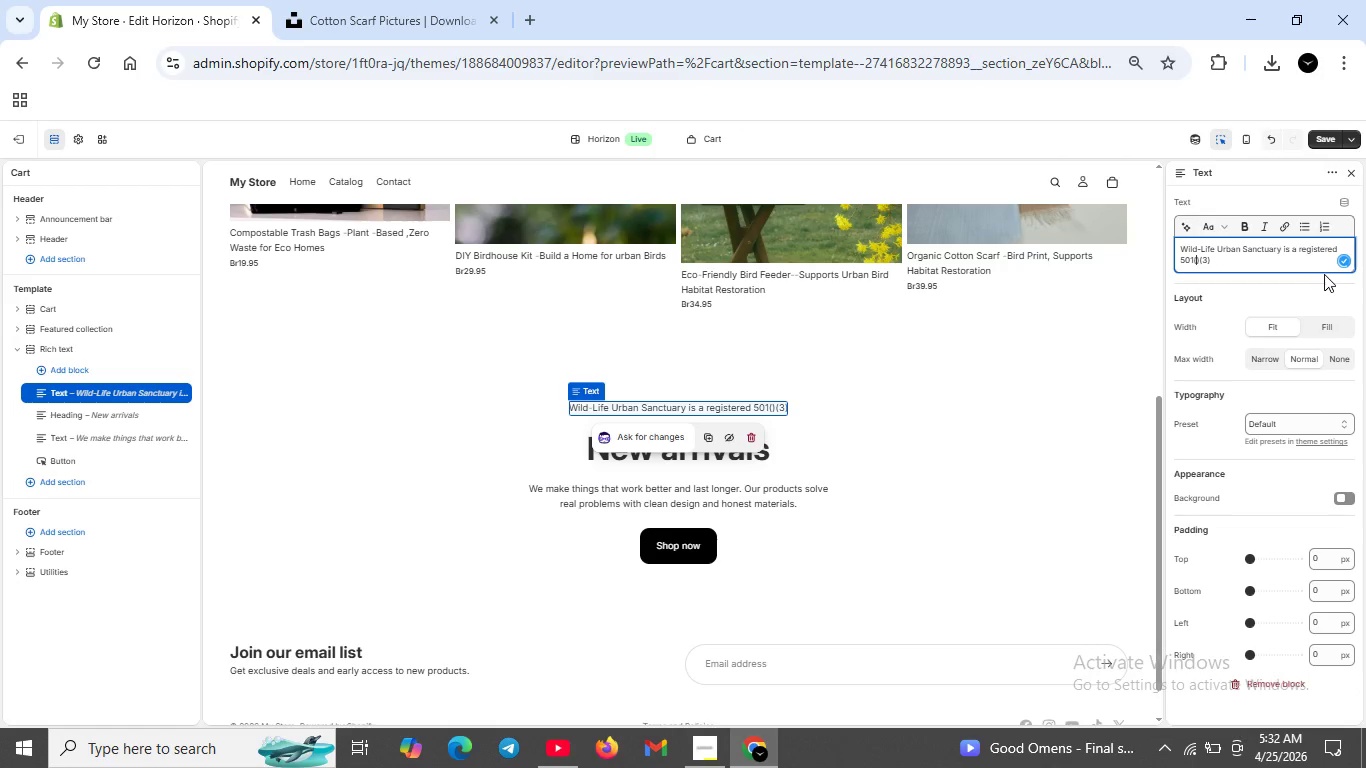 
key(Backspace)
 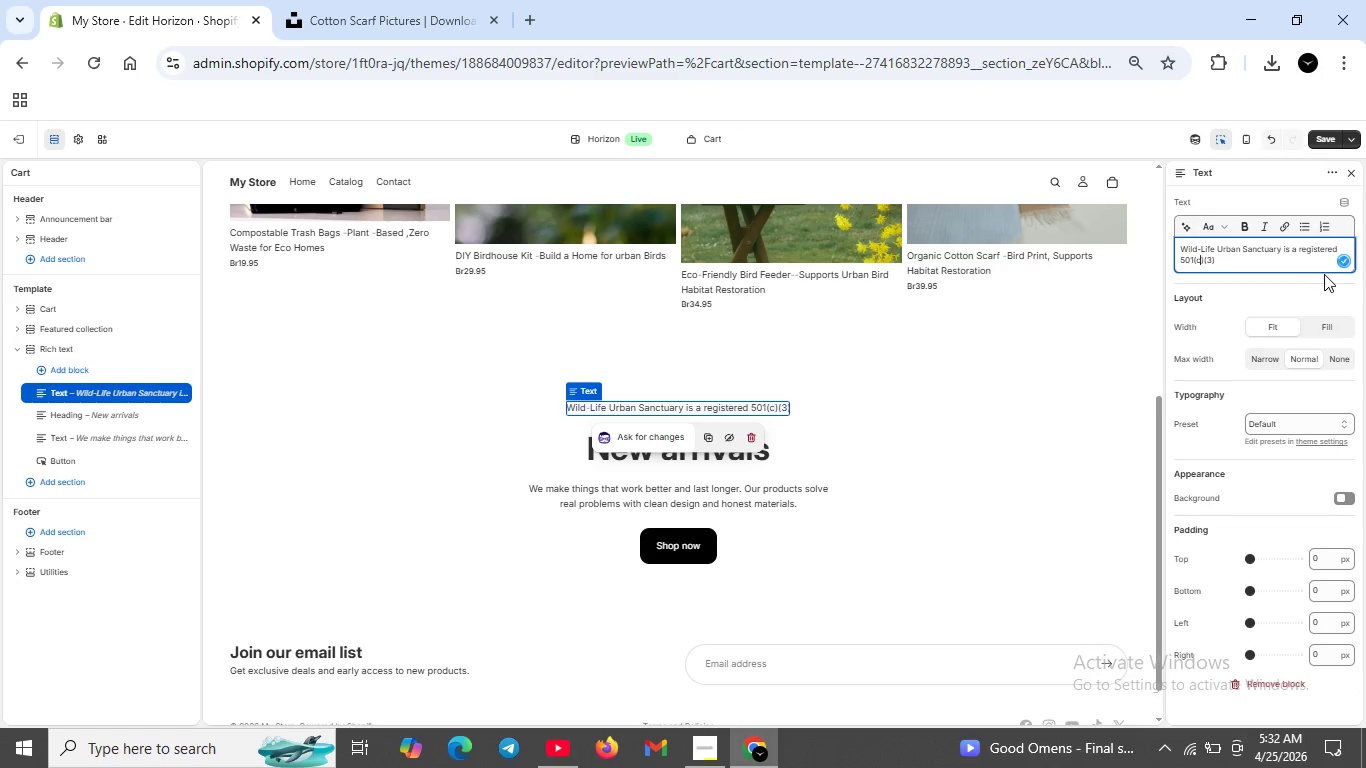 
key(C)
 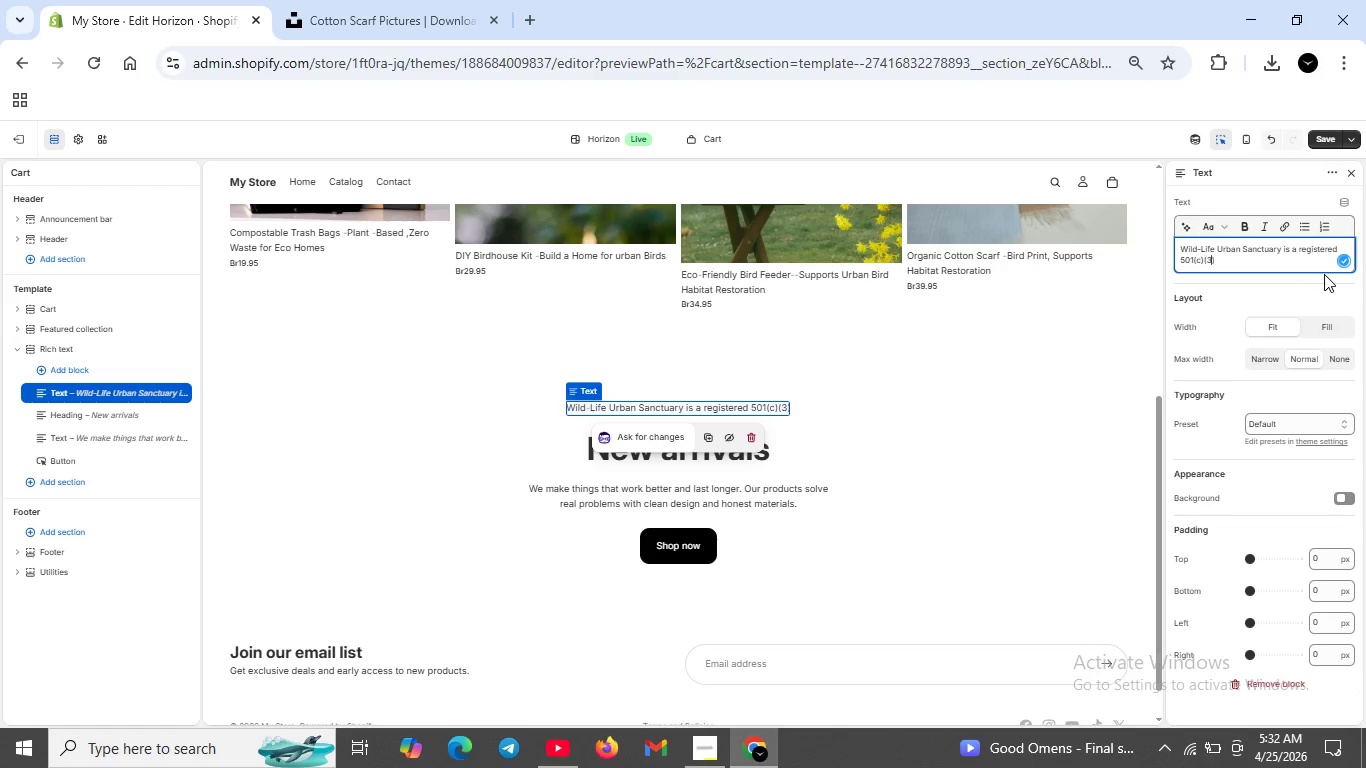 
key(ArrowRight)
 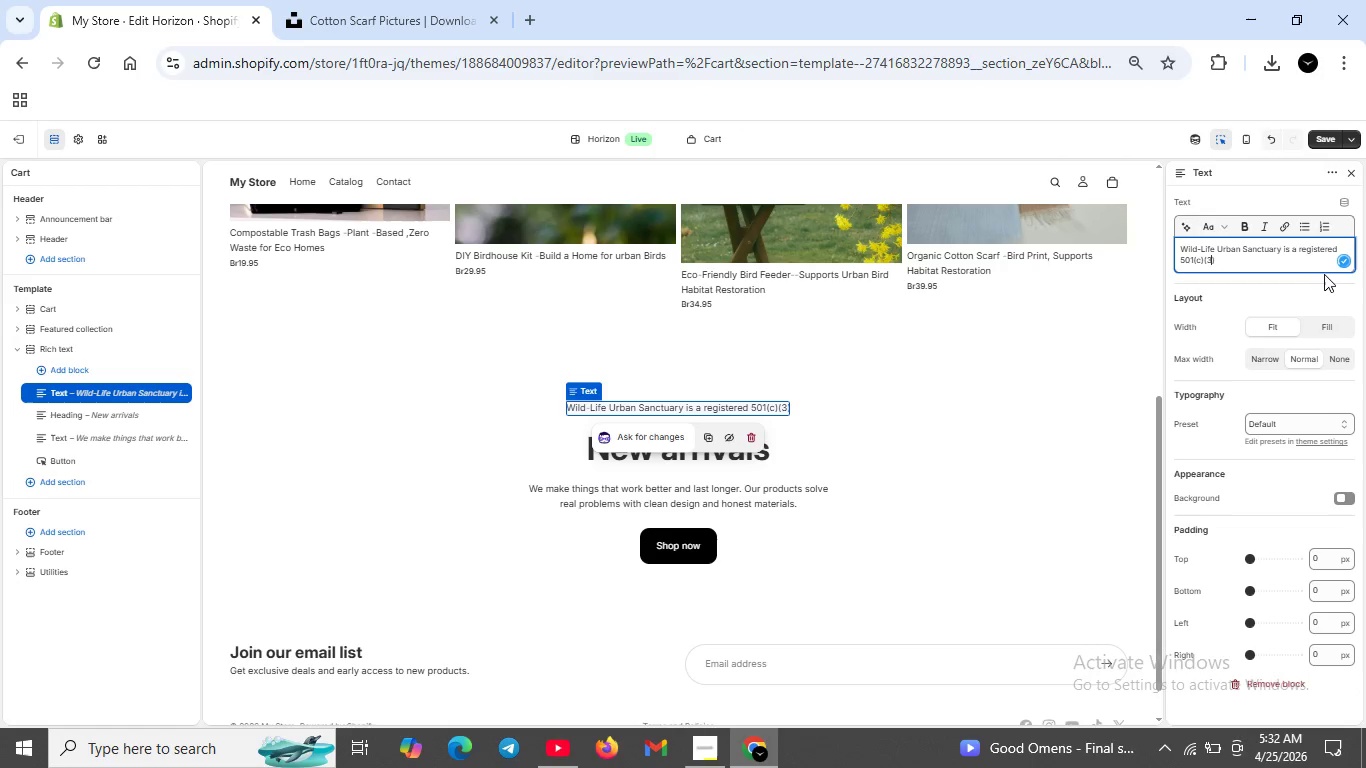 
key(ArrowRight)
 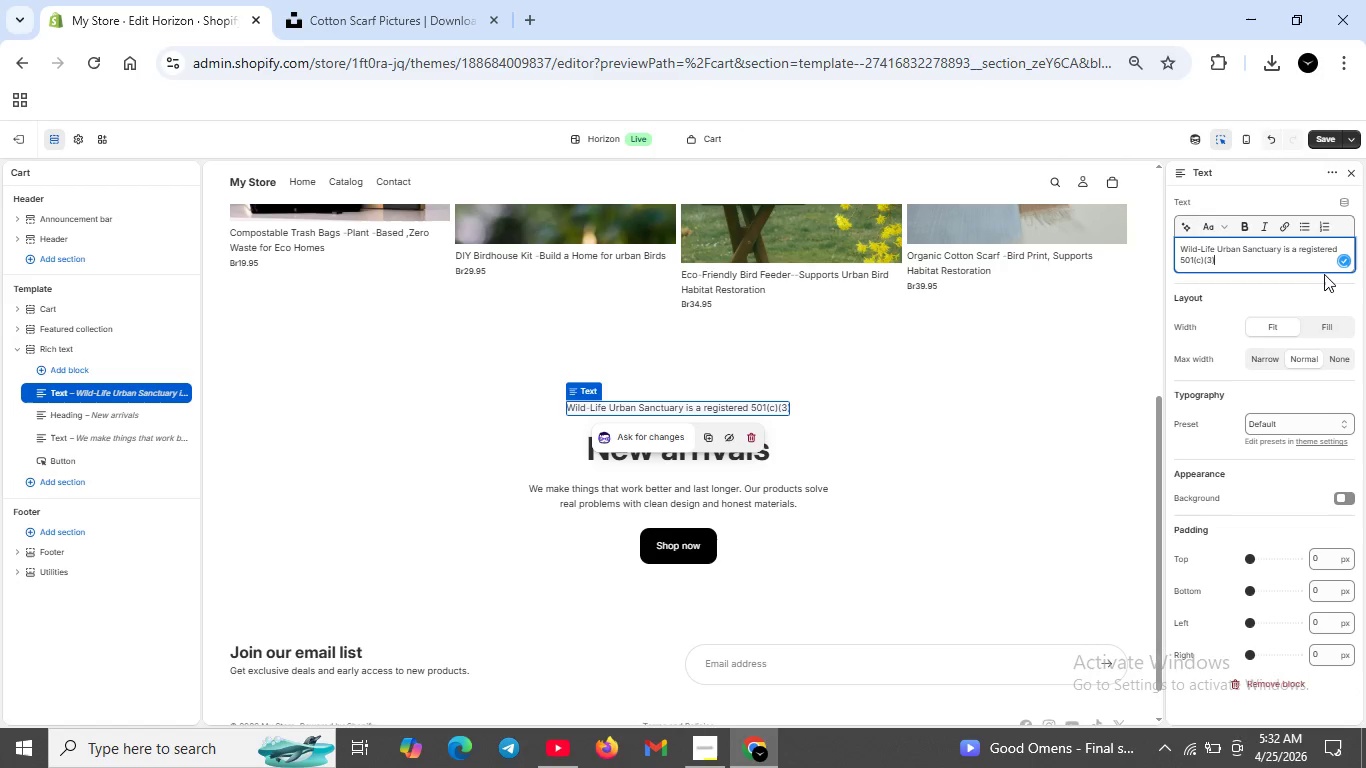 
key(ArrowRight)
 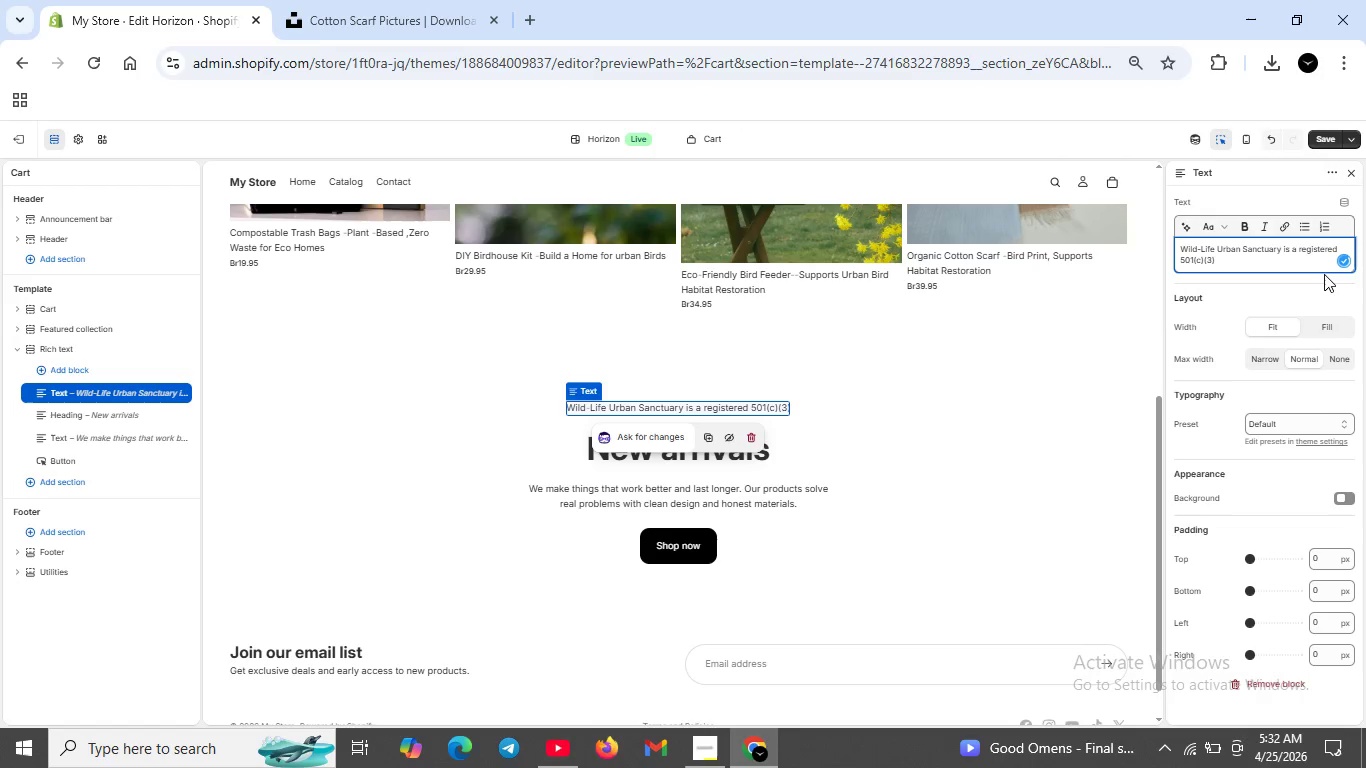 
key(ArrowRight)
 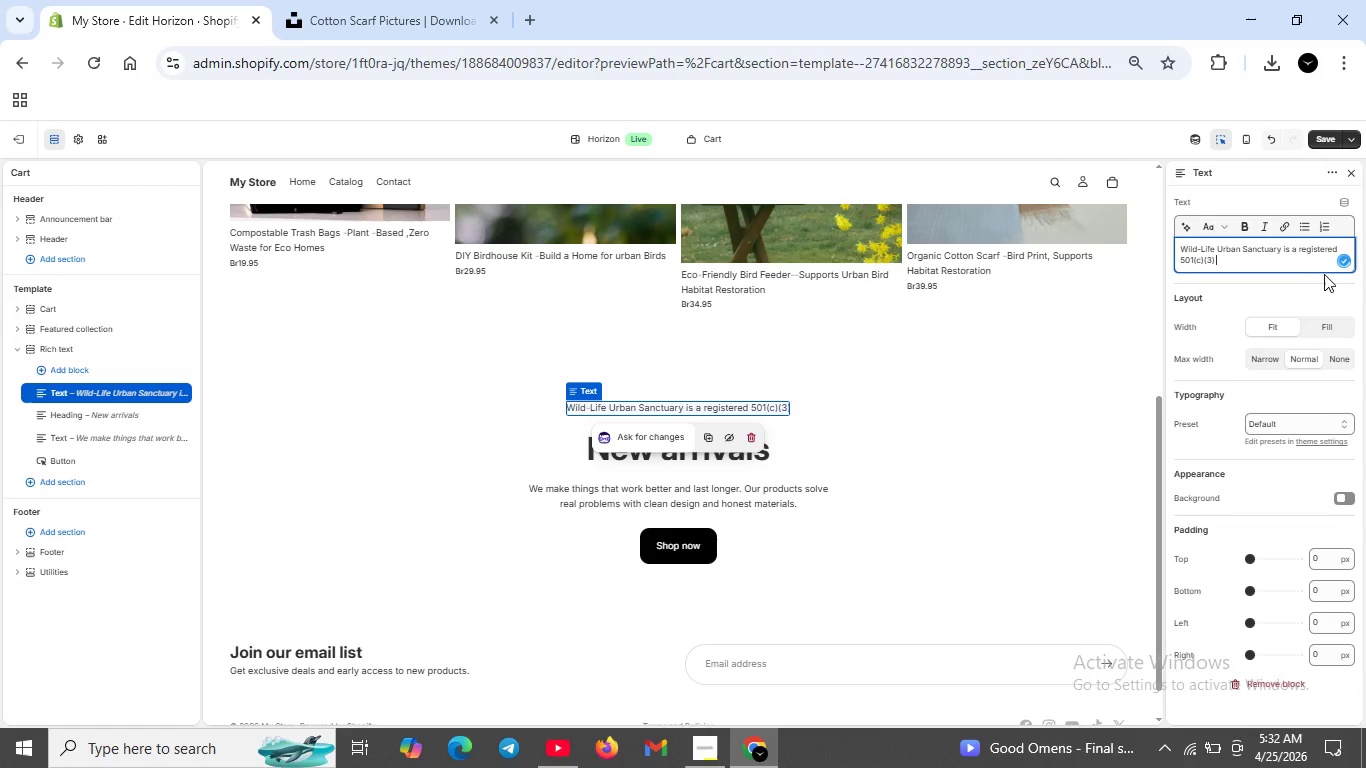 
type( nonprofit. A)
key(Backspace)
type(Donationsare tax -deductibe)
key(Backspace)
type(le.100%of proceeds fund habitat restoration.)
 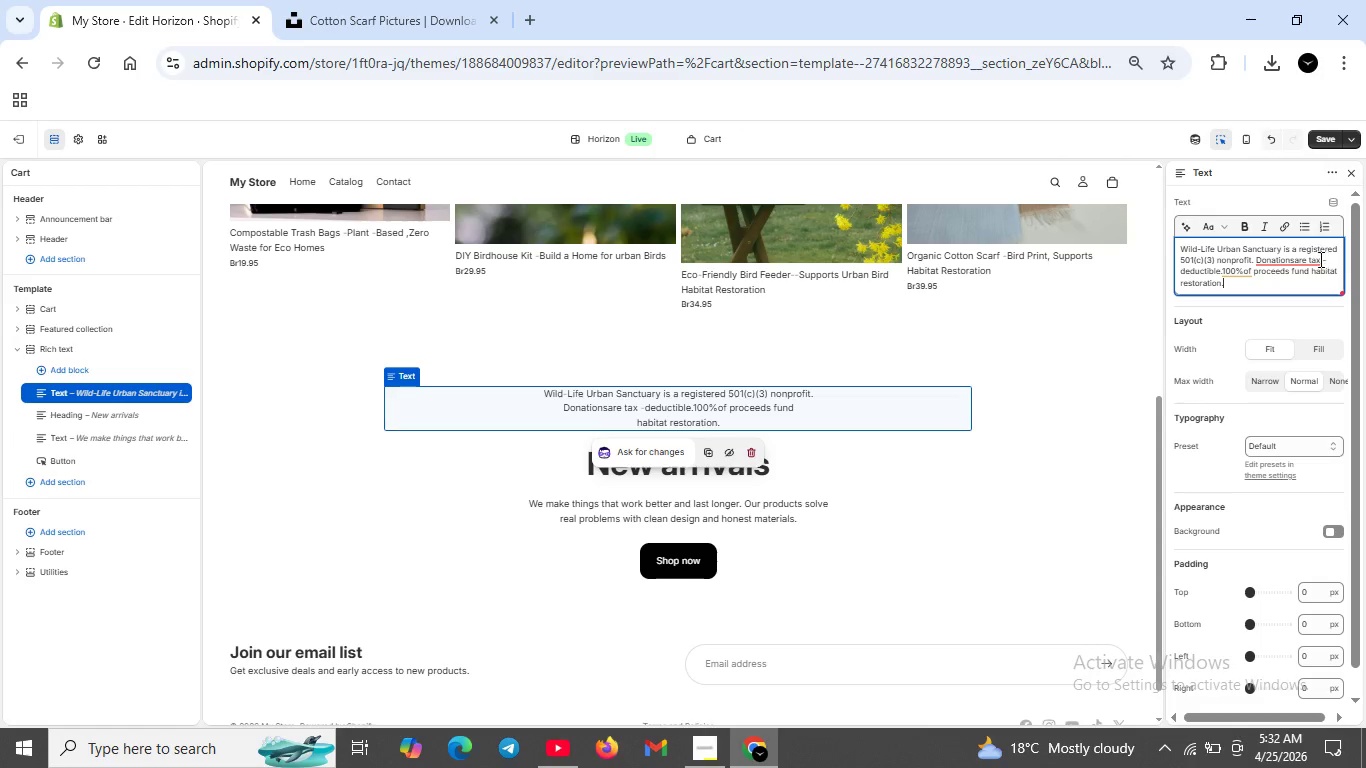 
left_click([1297, 259])
 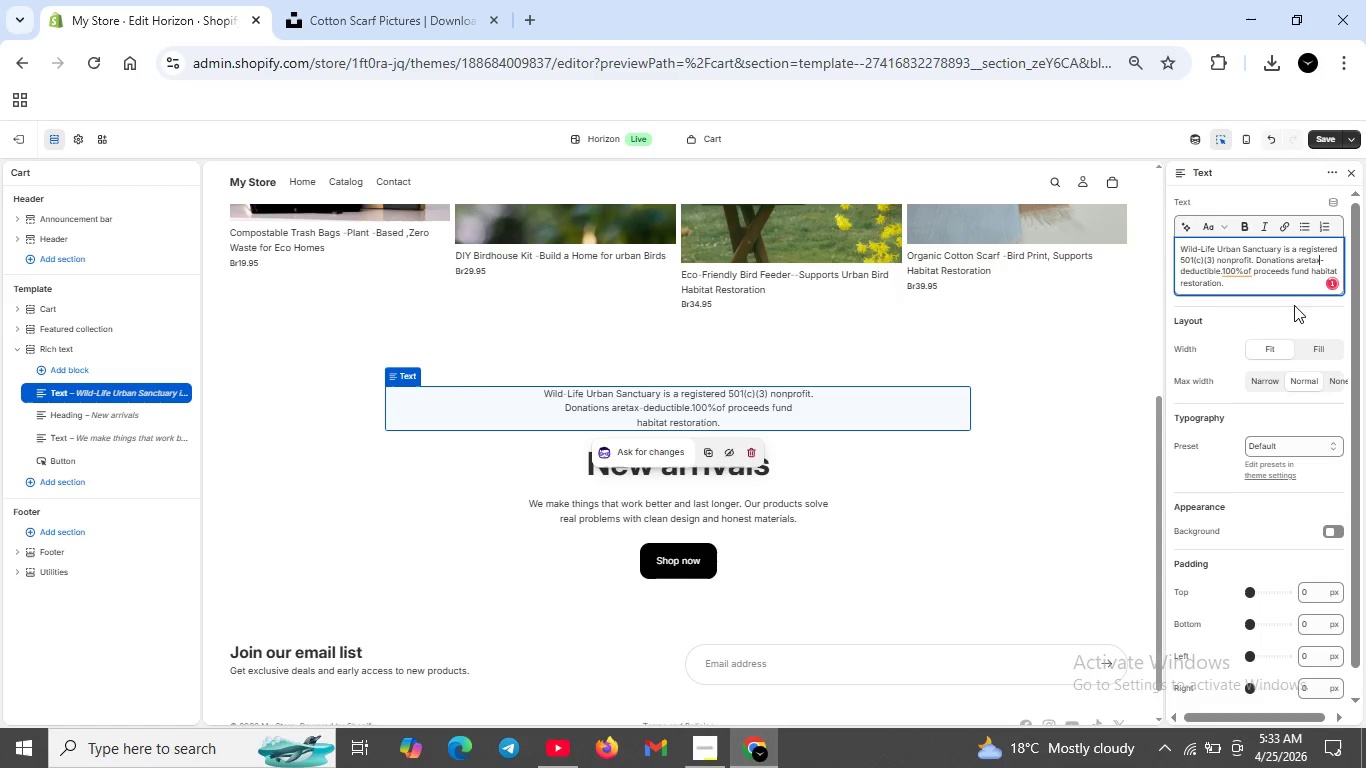 
left_click([1218, 335])
 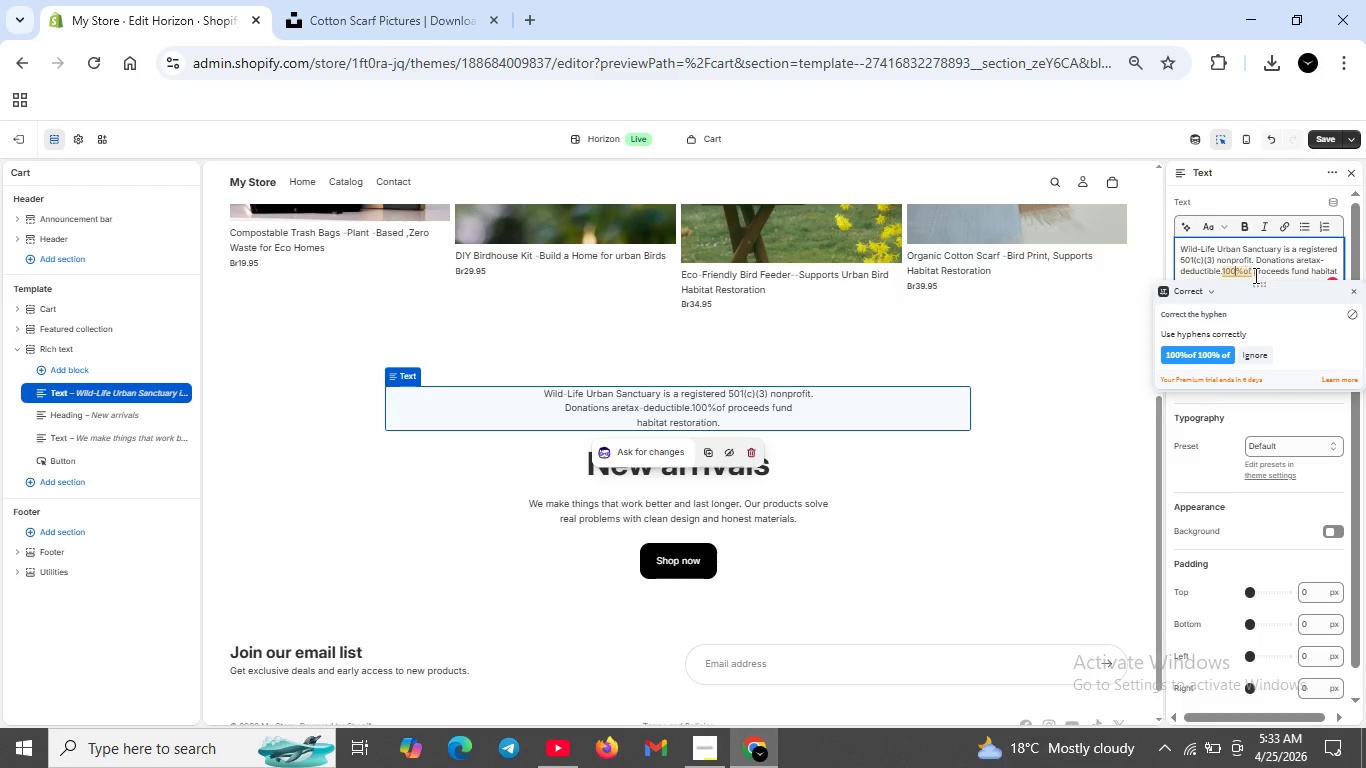 
left_click([1239, 273])
 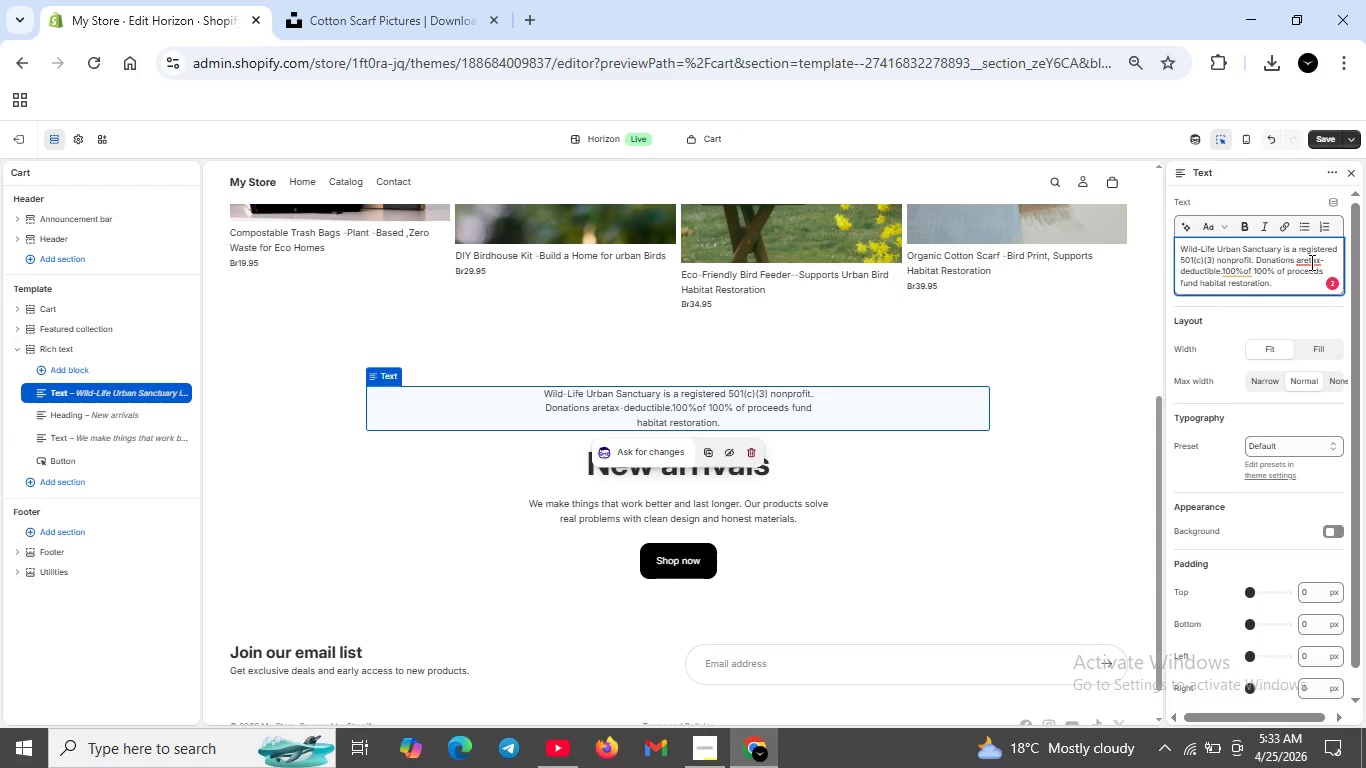 
key(Space)
 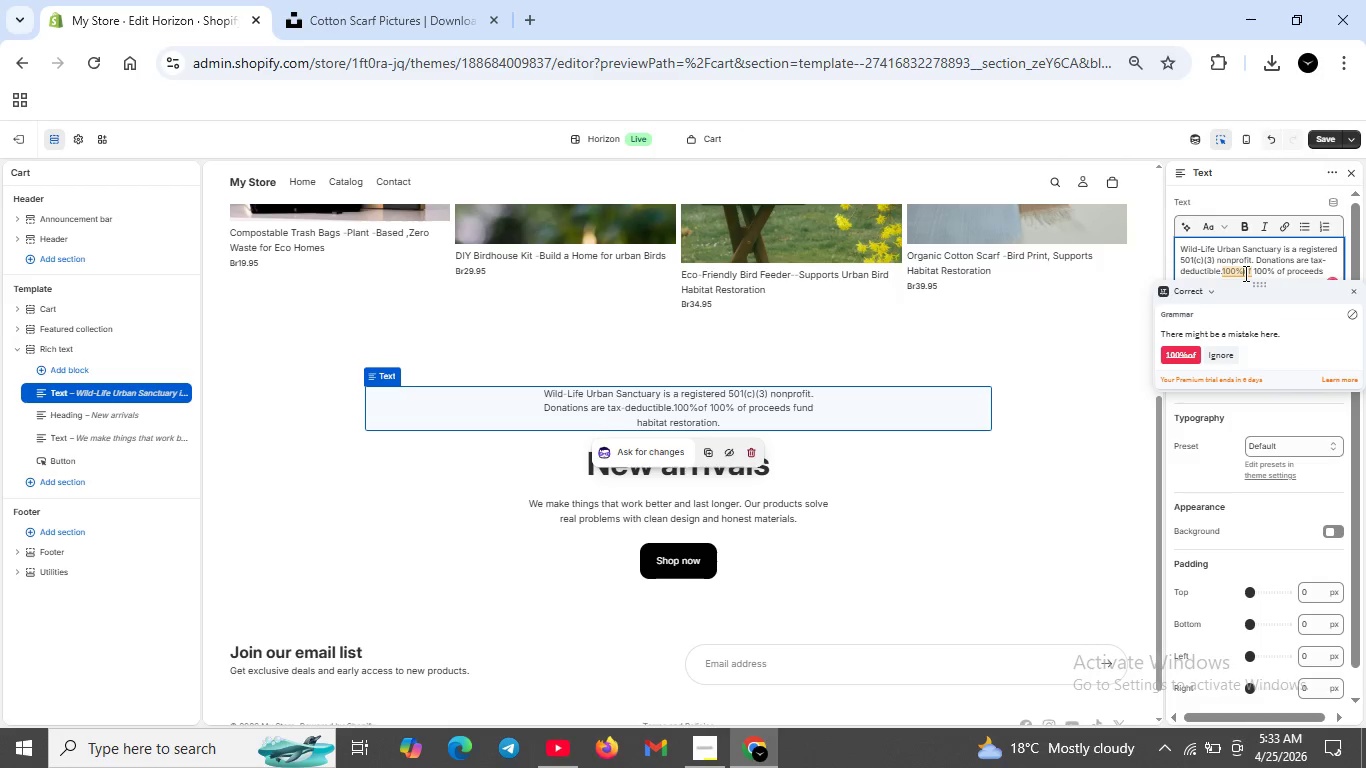 
left_click([1244, 273])
 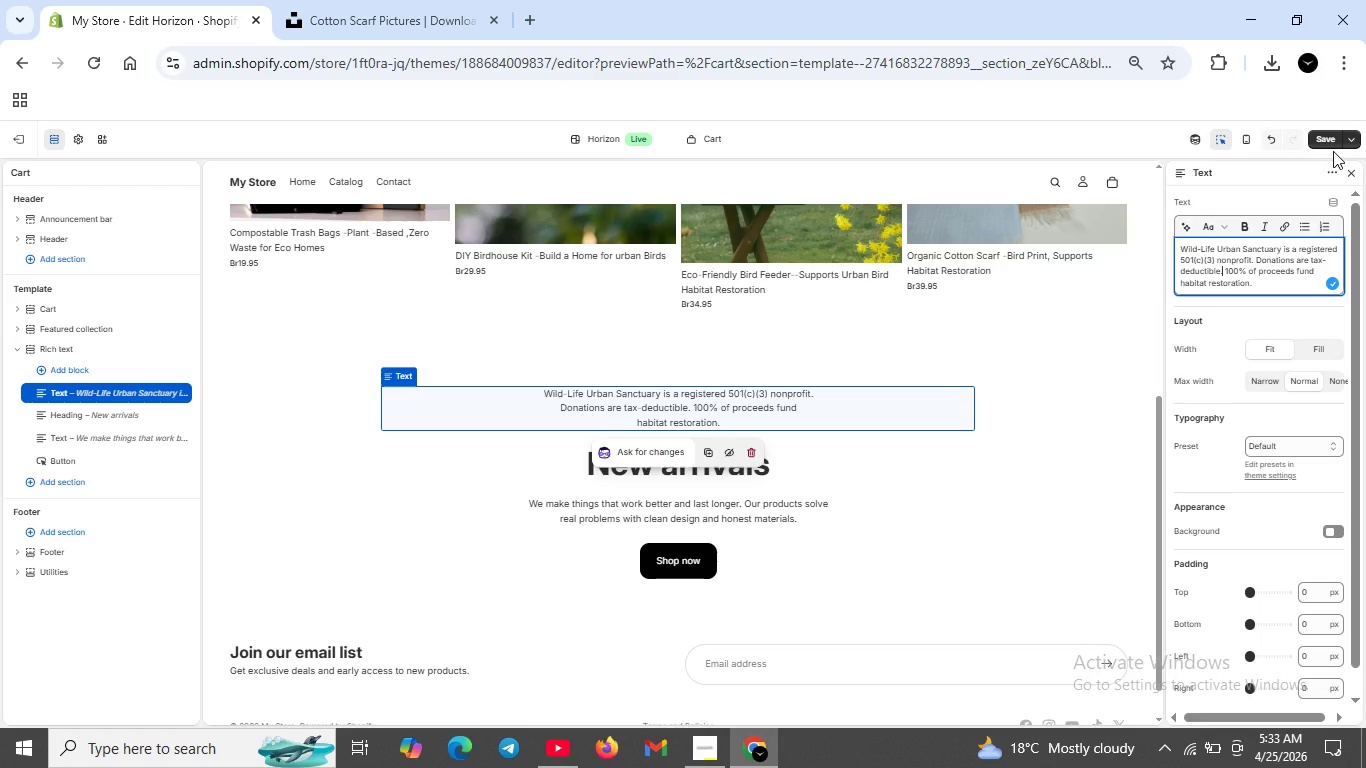 
wait(7.47)
 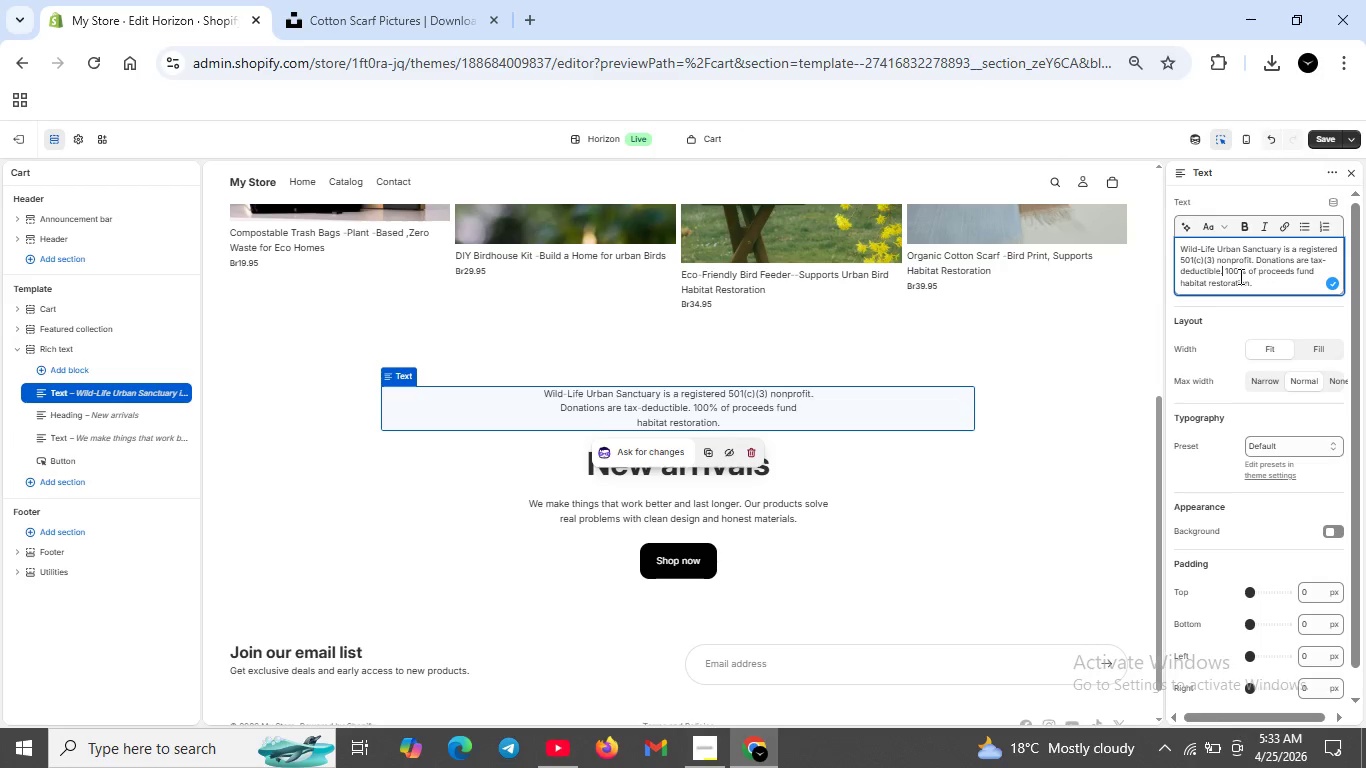 
left_click([1335, 139])
 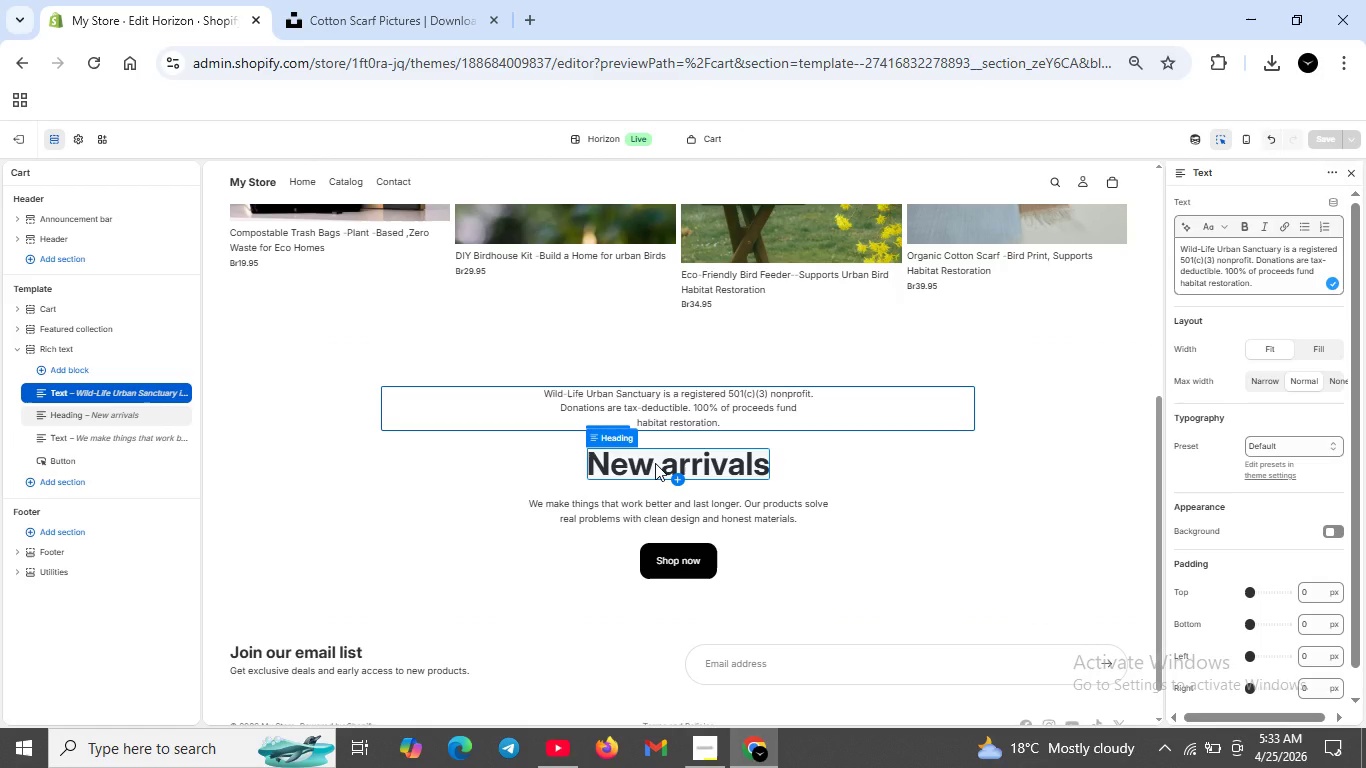 
wait(12.92)
 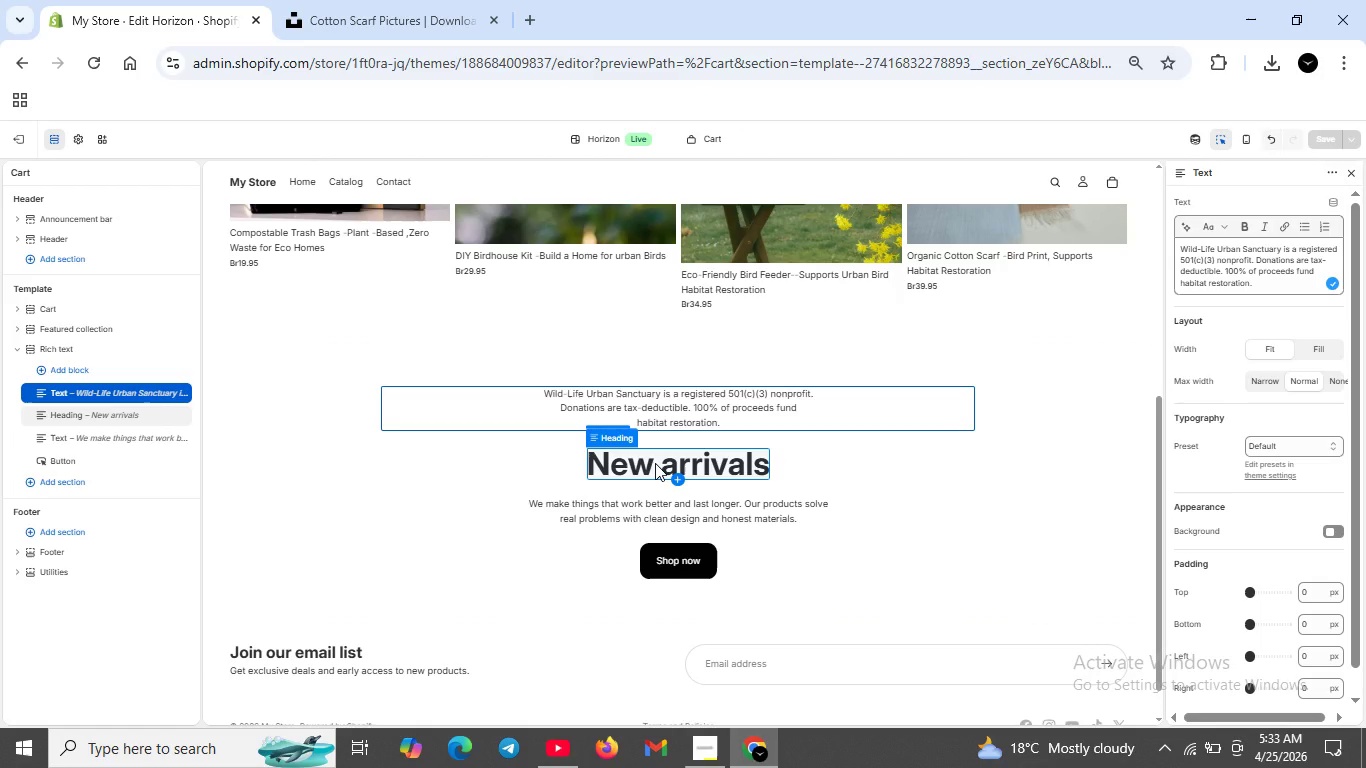 
left_click_drag(start_coordinate=[403, 379], to_coordinate=[522, 455])
 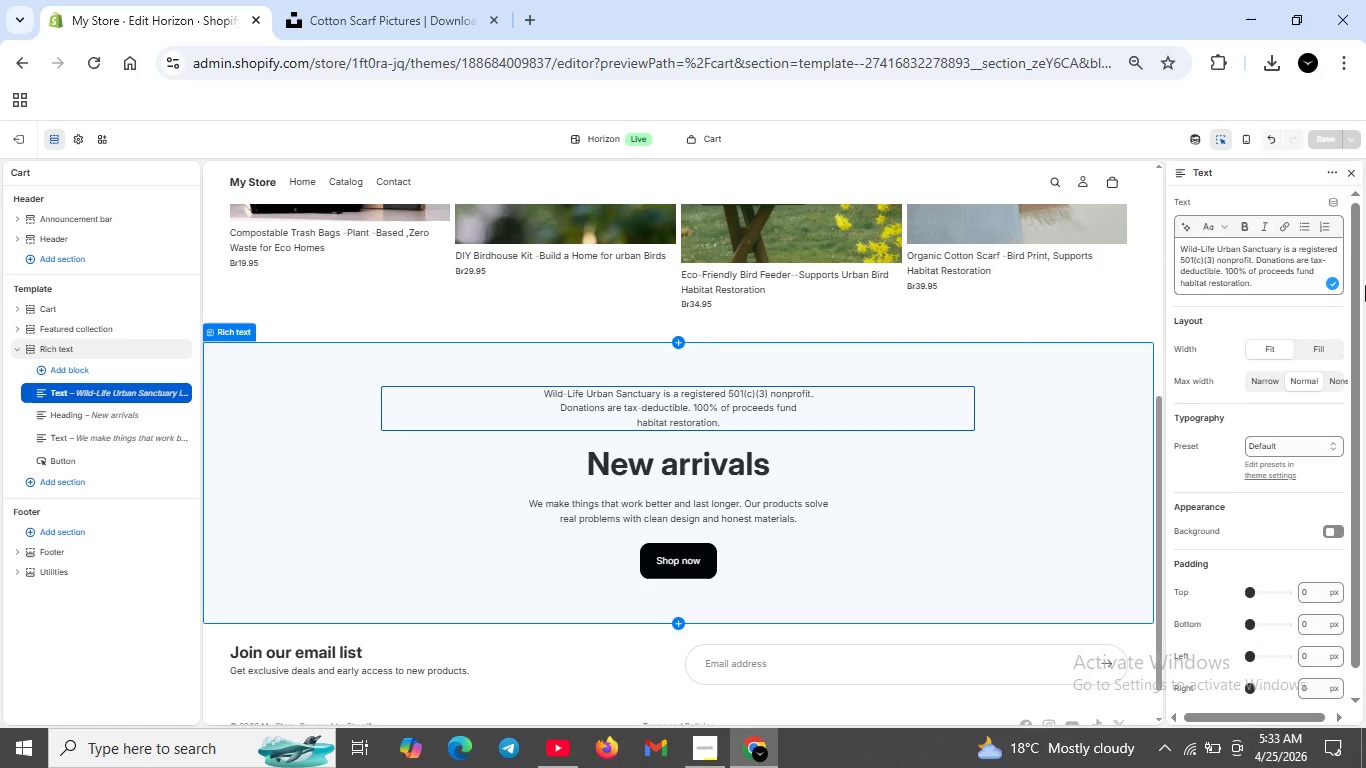 
left_click([511, 478])
 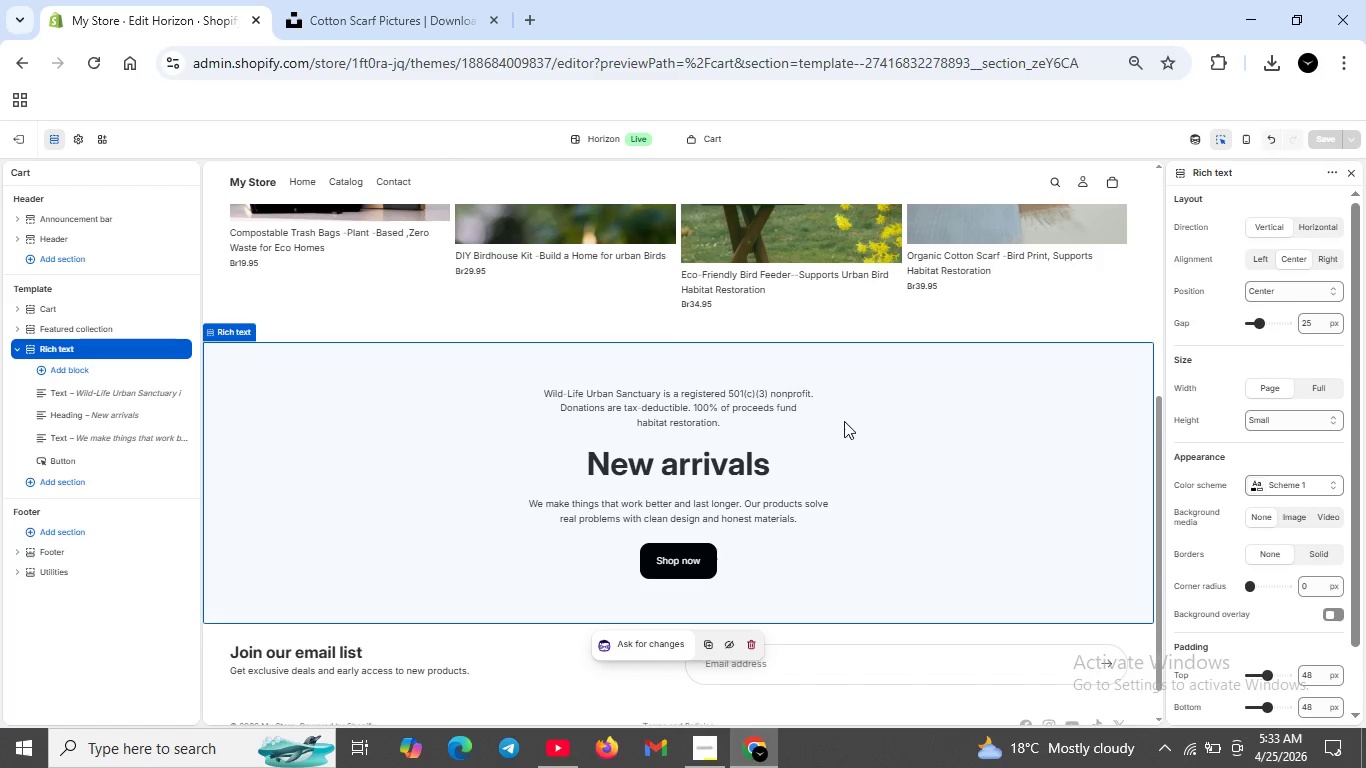 
left_click([759, 401])
 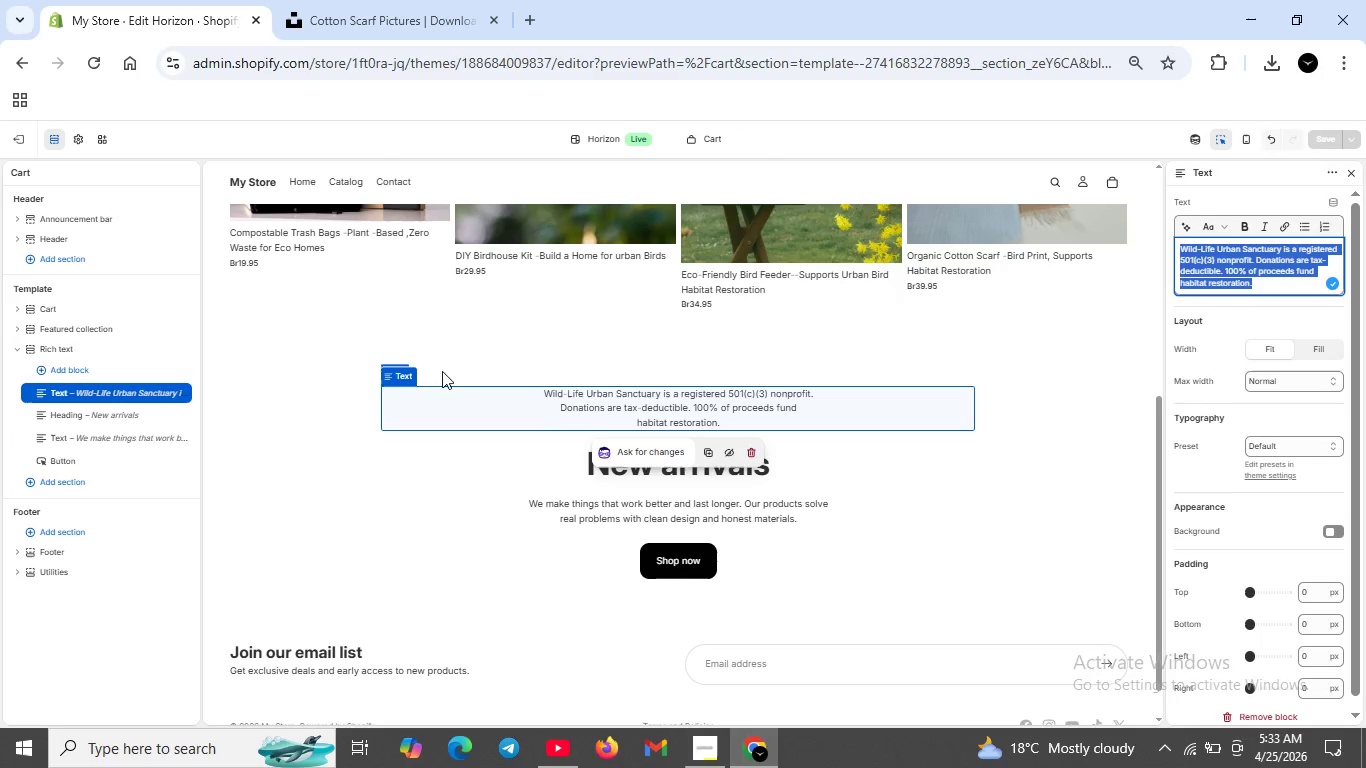 
wait(7.48)
 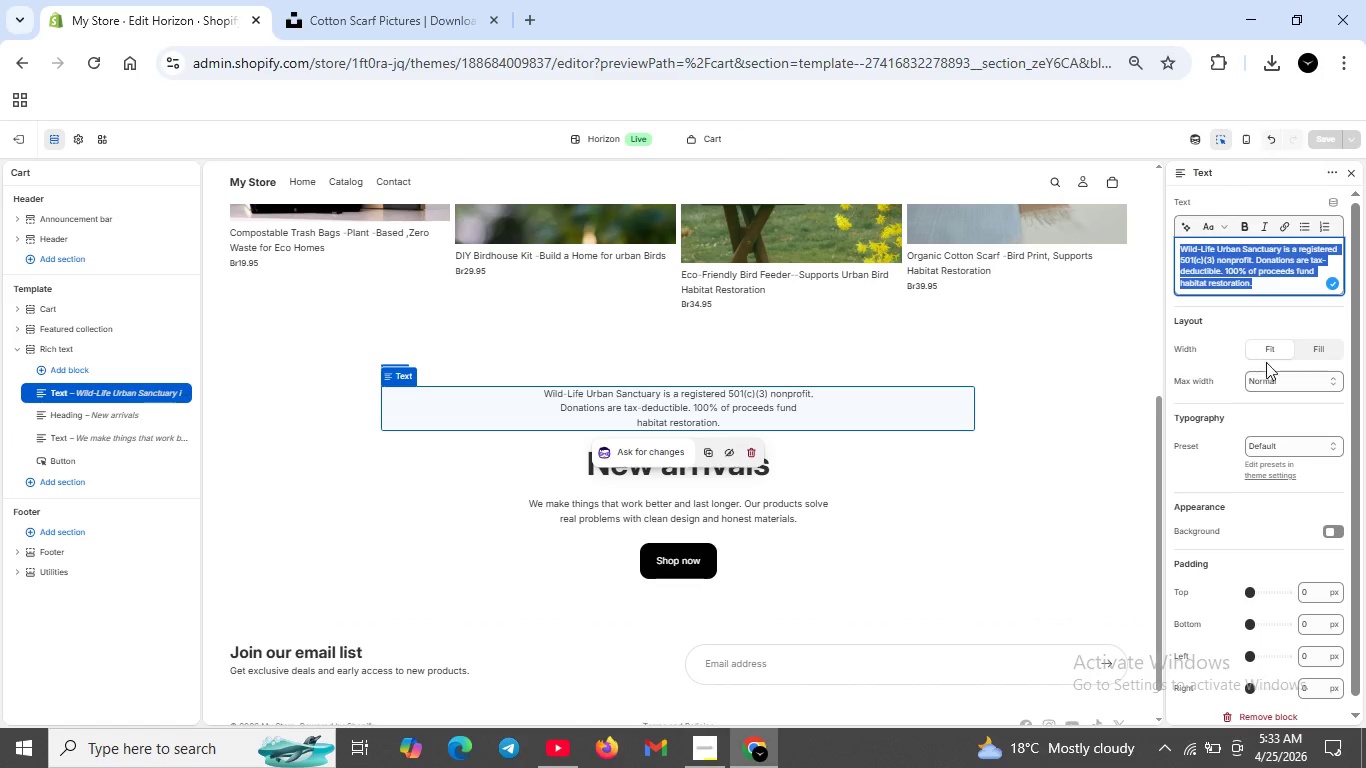 
left_click([386, 329])
 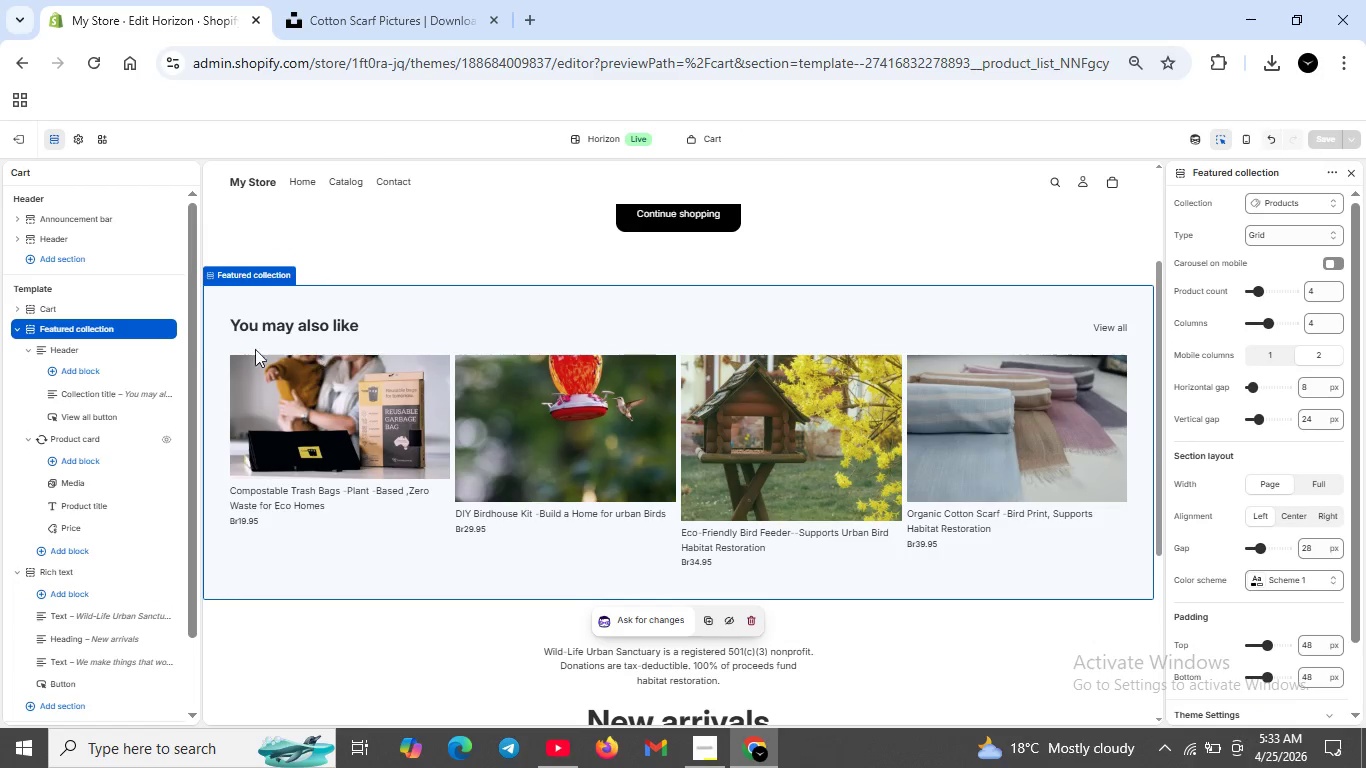 
wait(5.86)
 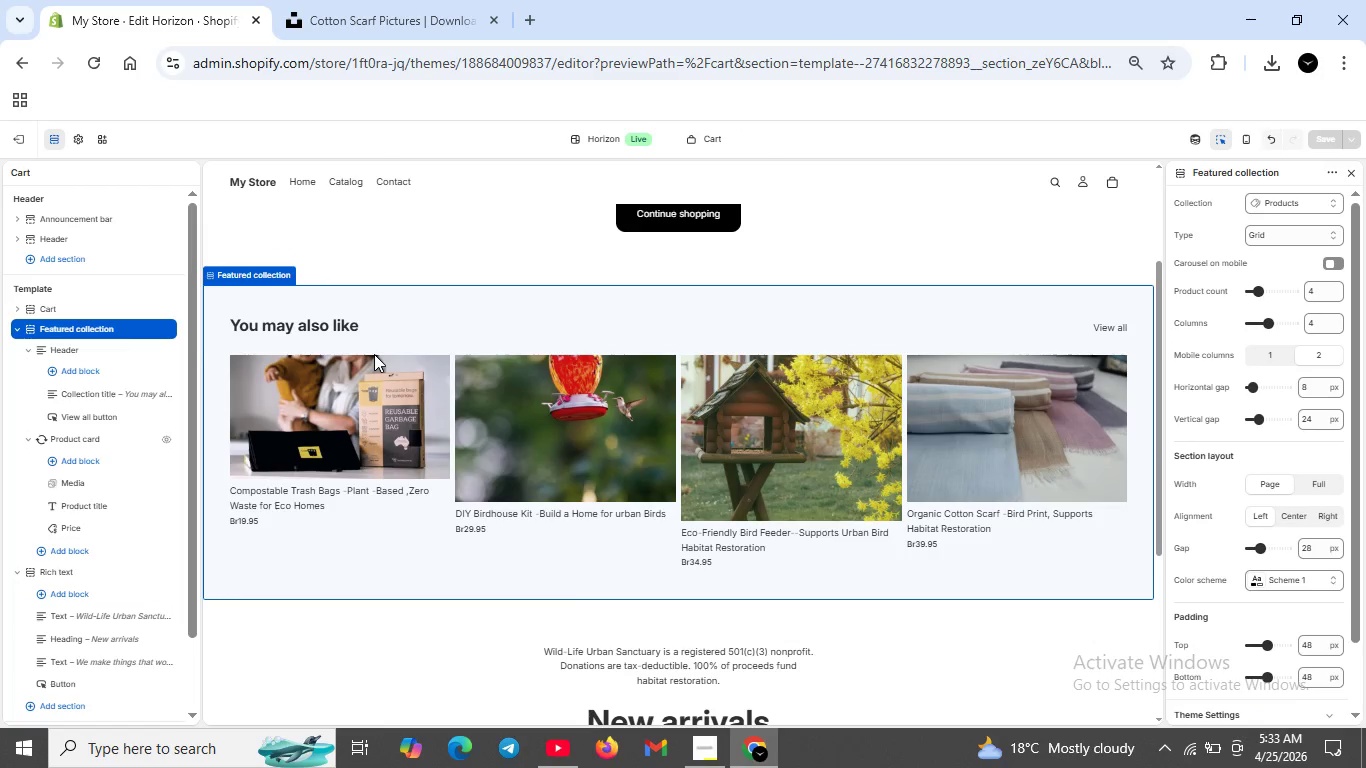 
scroll: coordinate [439, 313], scroll_direction: up, amount: 3.0
 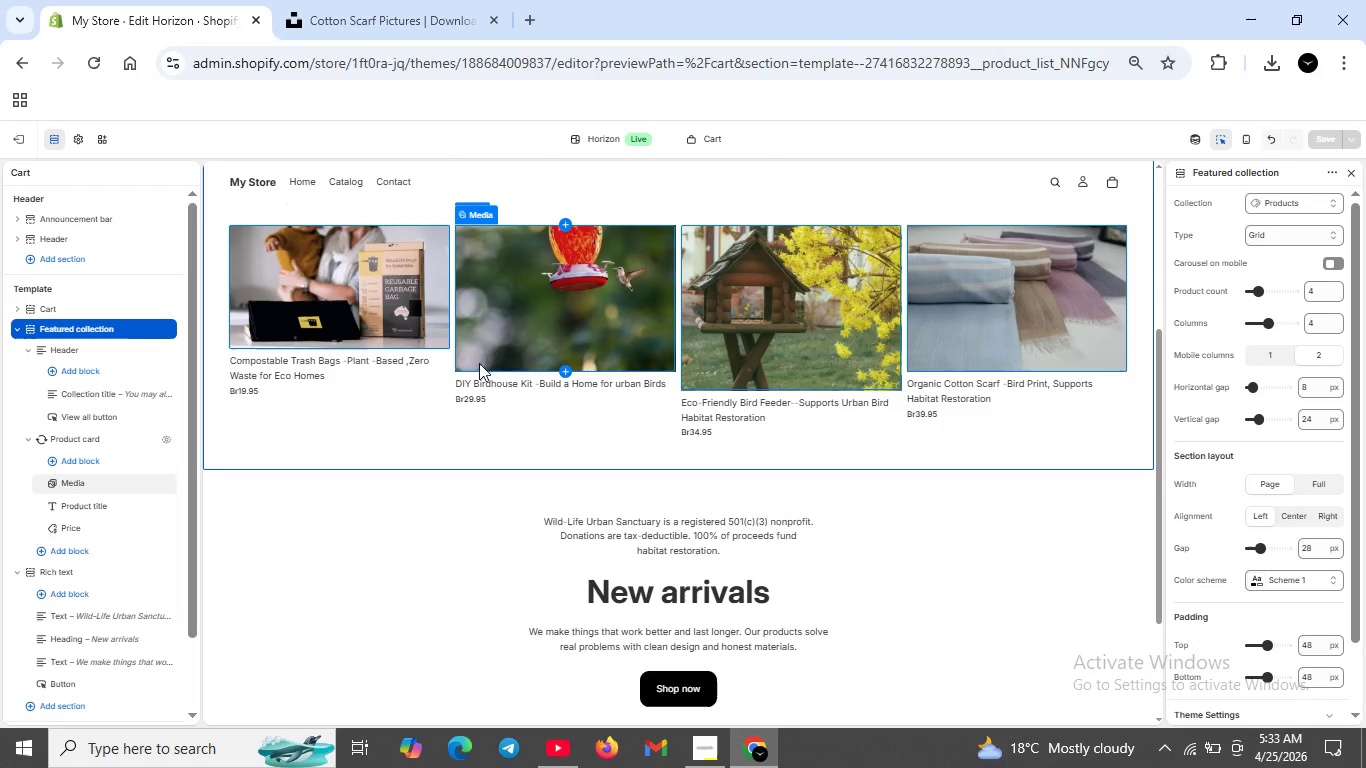 
scroll: coordinate [466, 327], scroll_direction: down, amount: 2.0
 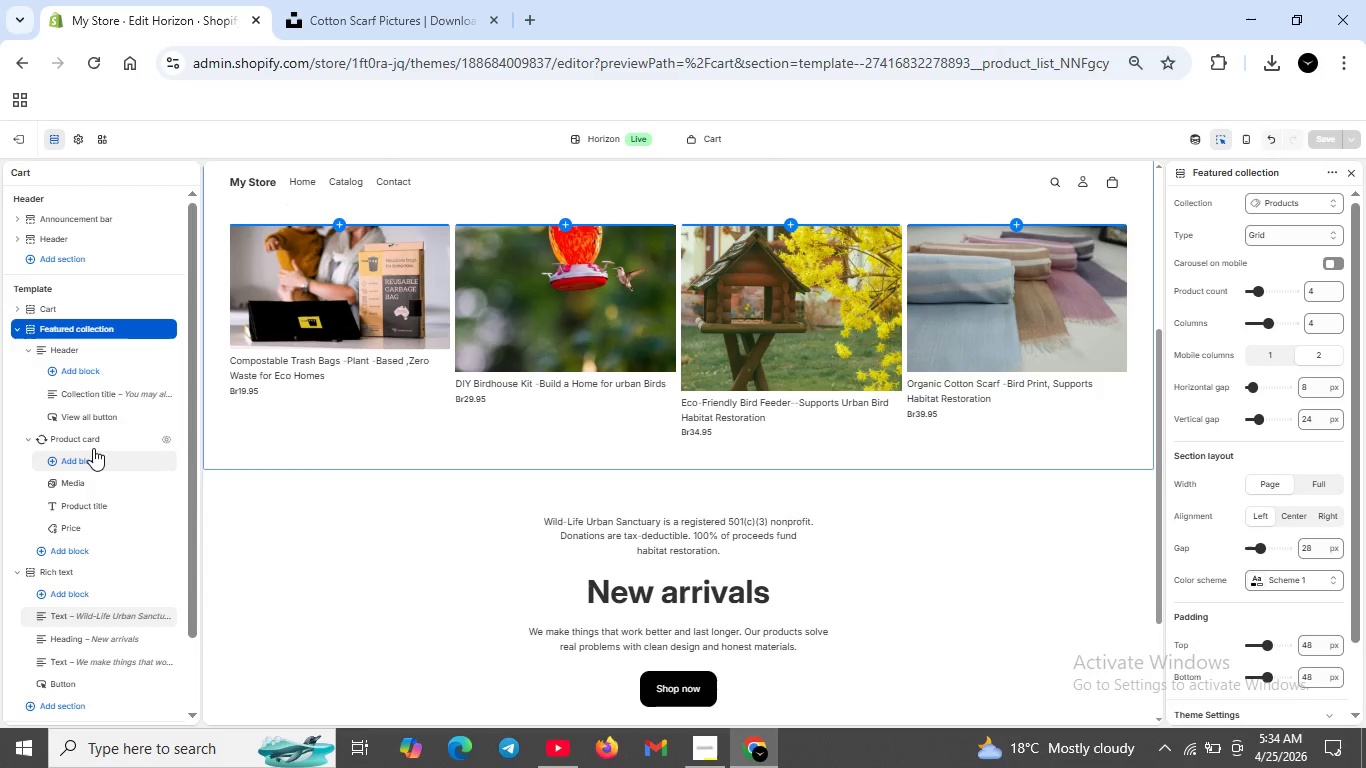 
wait(56.3)
 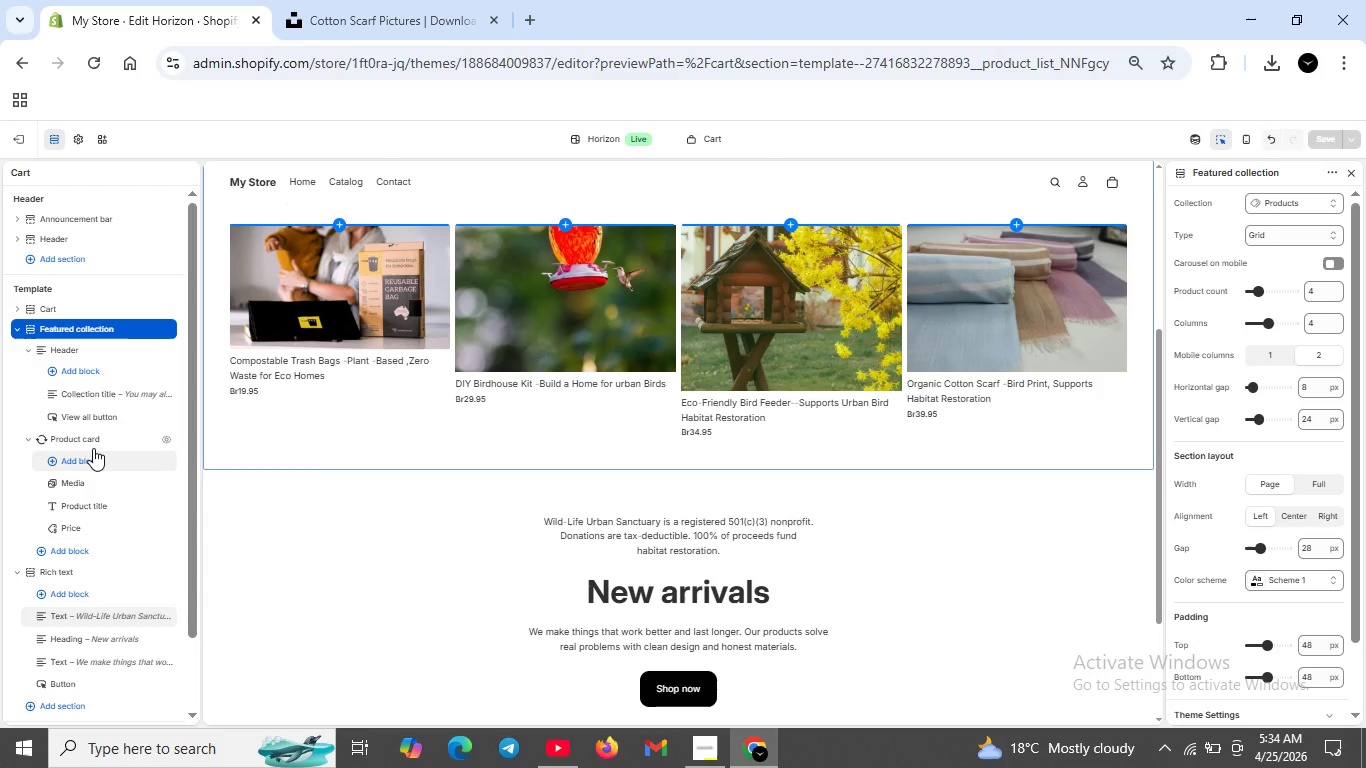 
left_click([646, 535])
 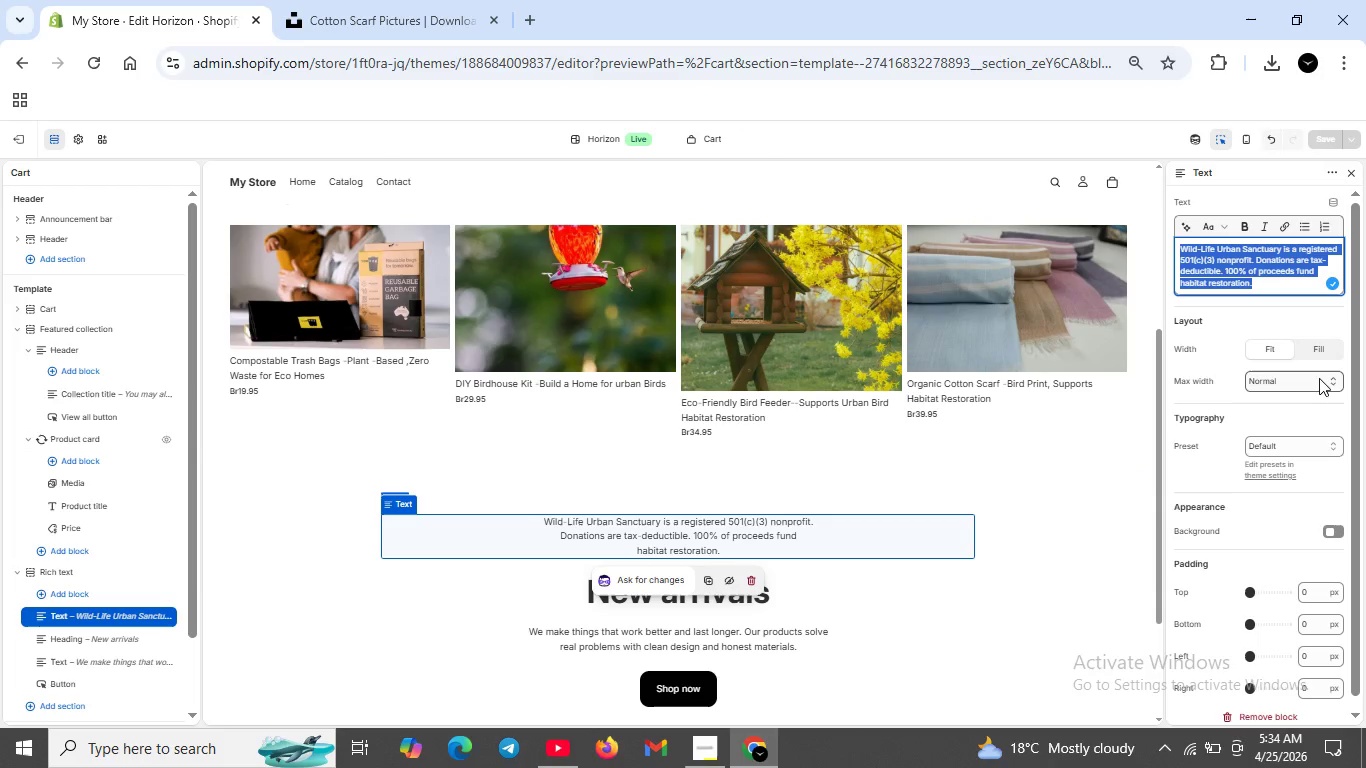 
left_click([1319, 379])
 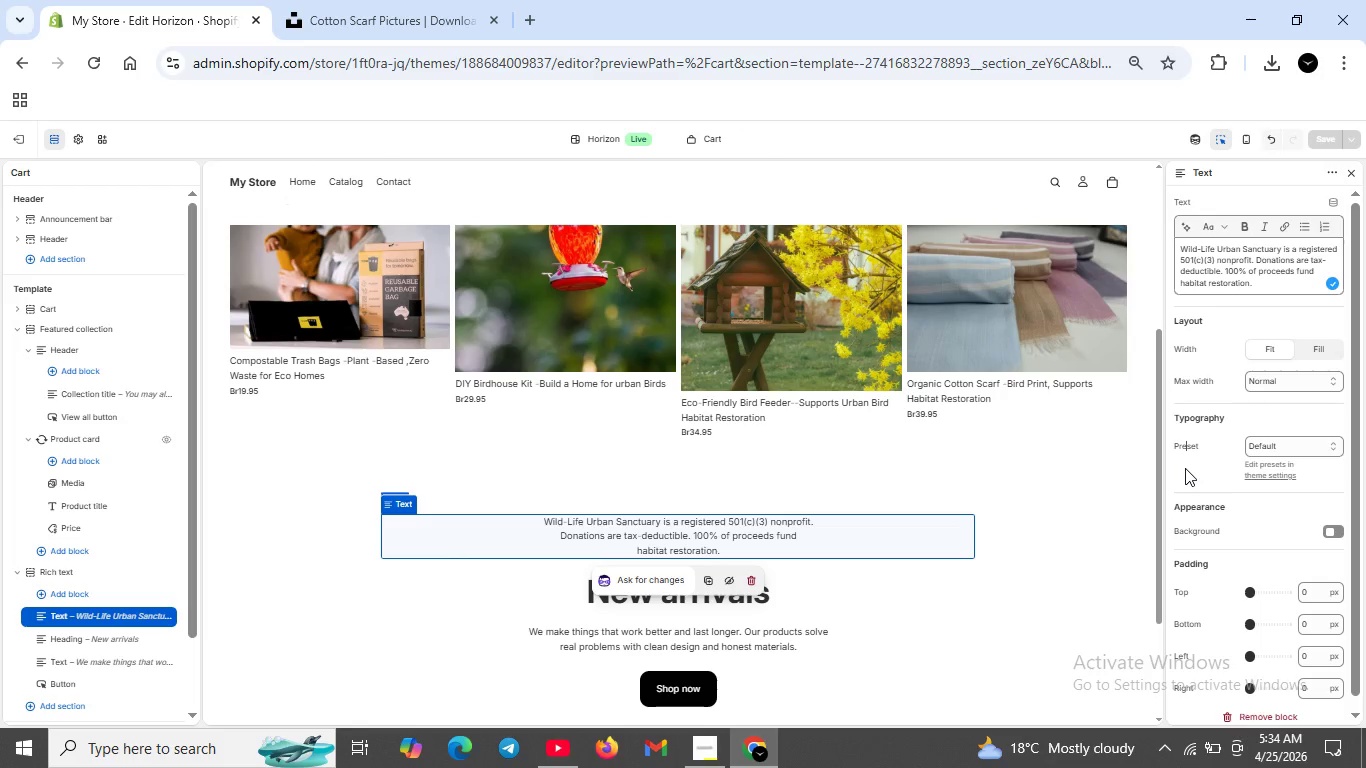 
left_click([1185, 468])
 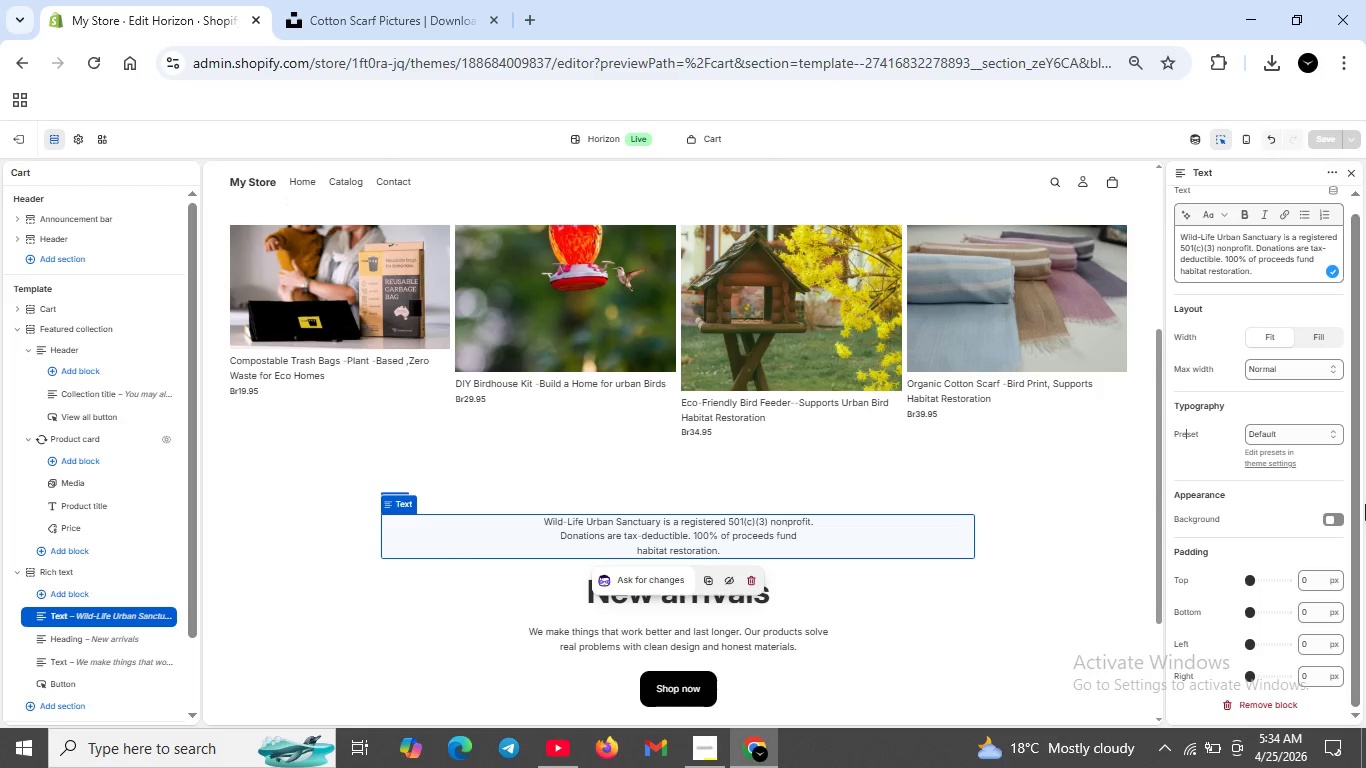 
scroll: coordinate [473, 479], scroll_direction: down, amount: 6.0
 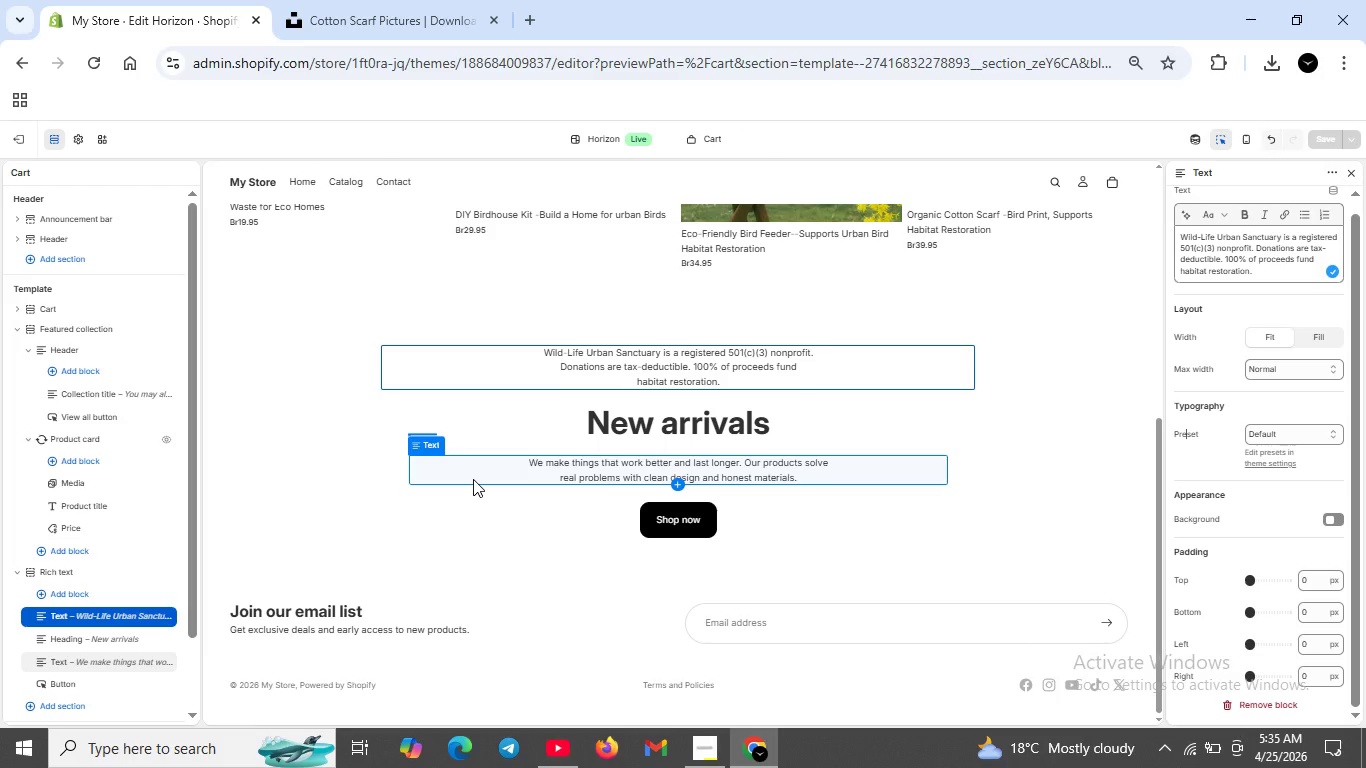 
wait(20.88)
 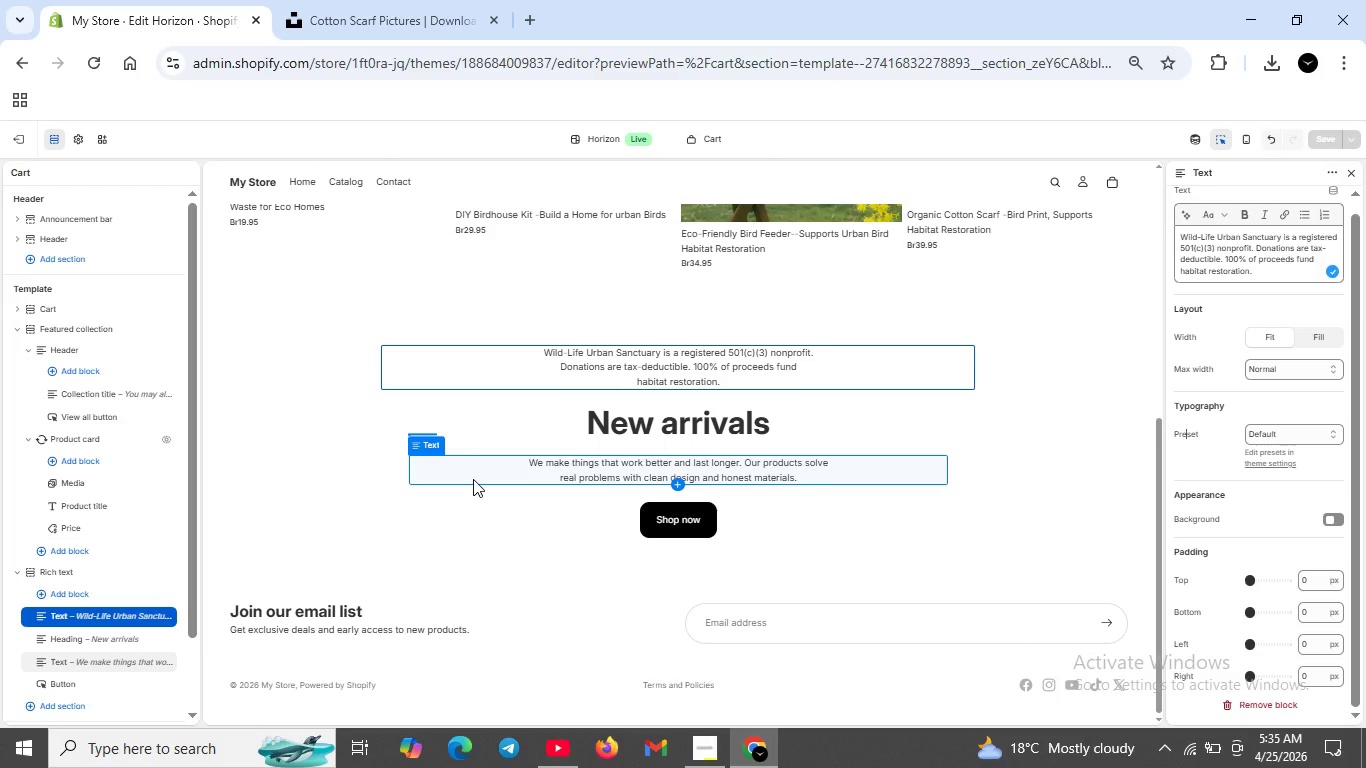 
left_click([19, 139])
 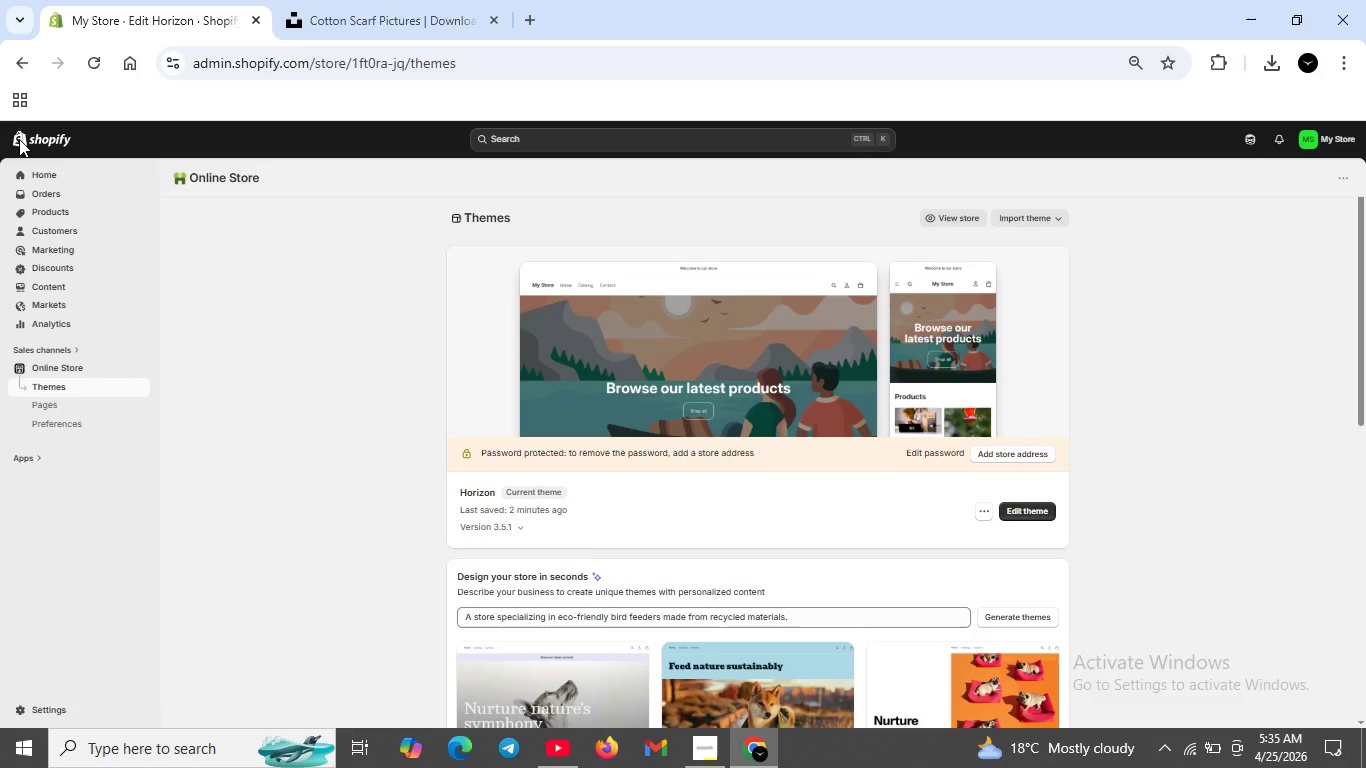 
wait(16.25)
 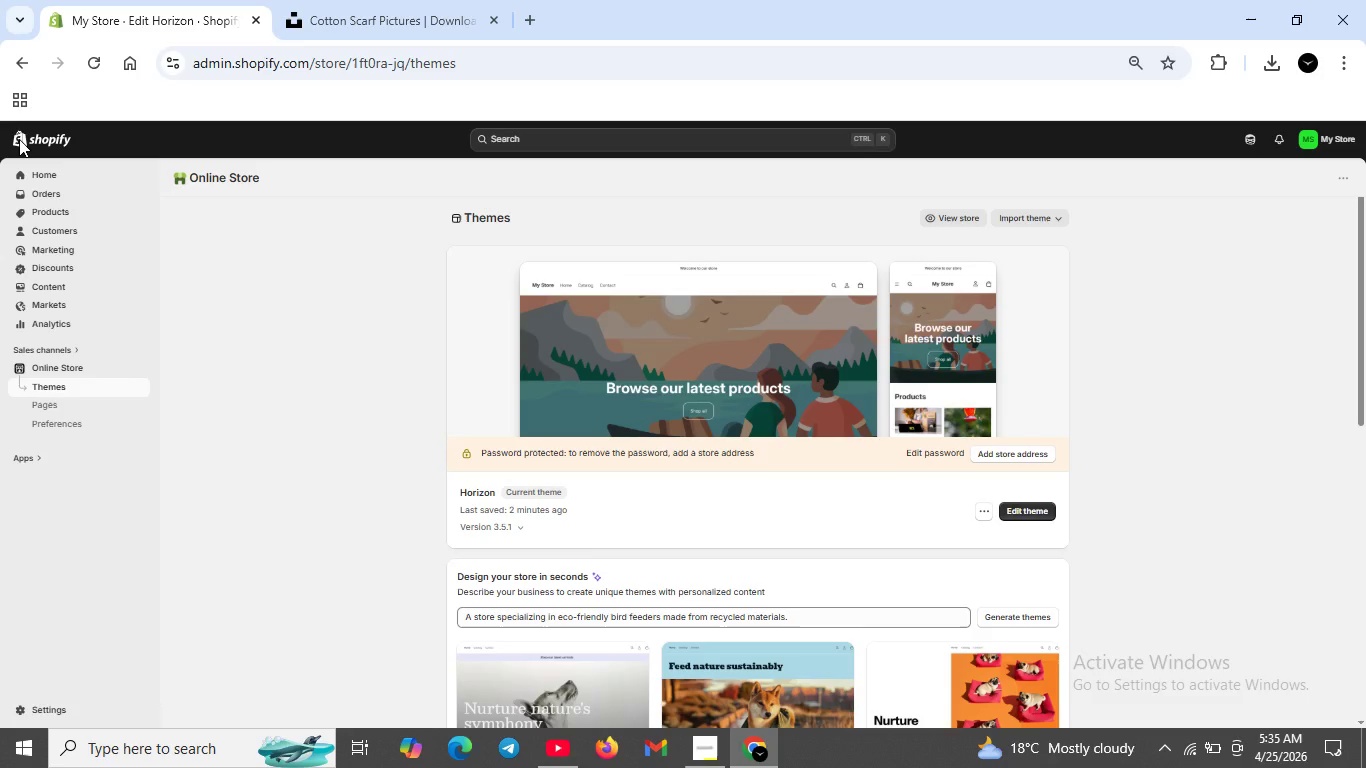 
left_click([53, 714])
 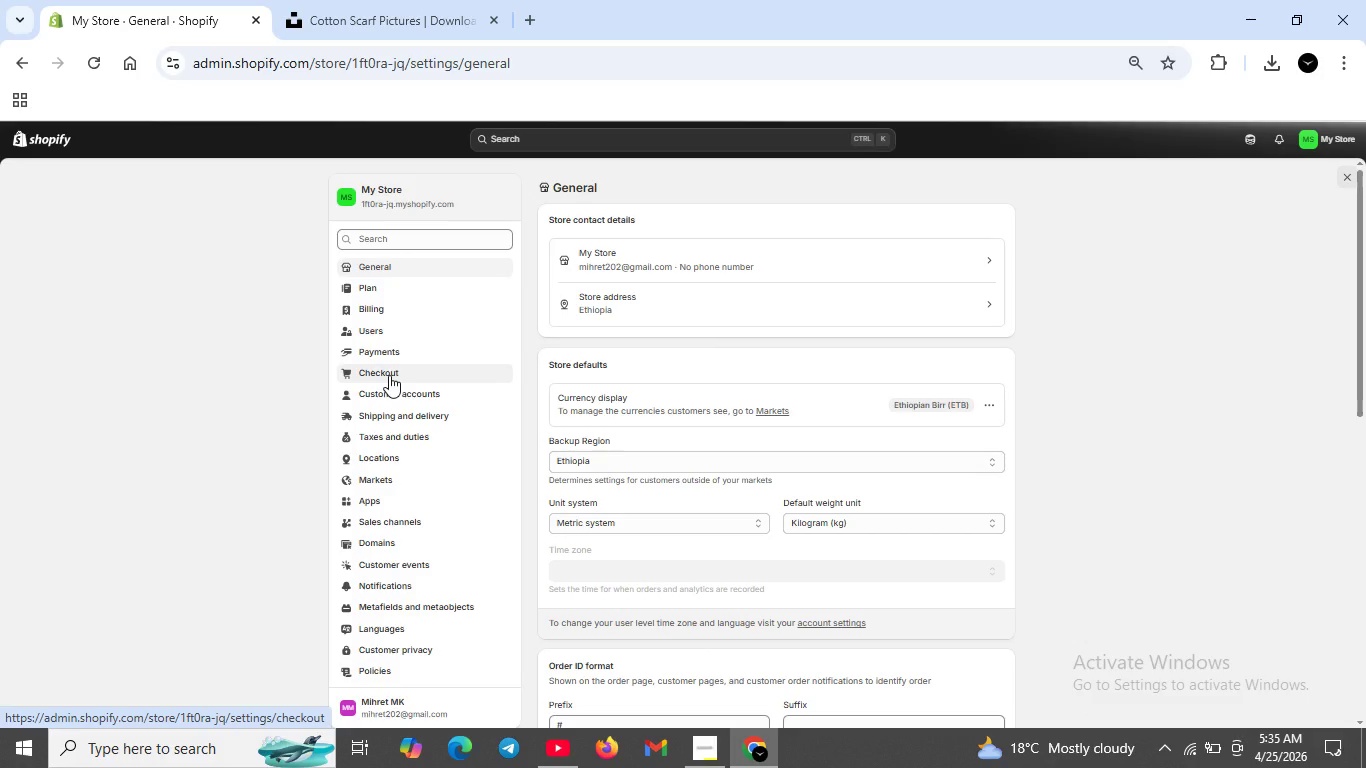 
left_click([389, 375])
 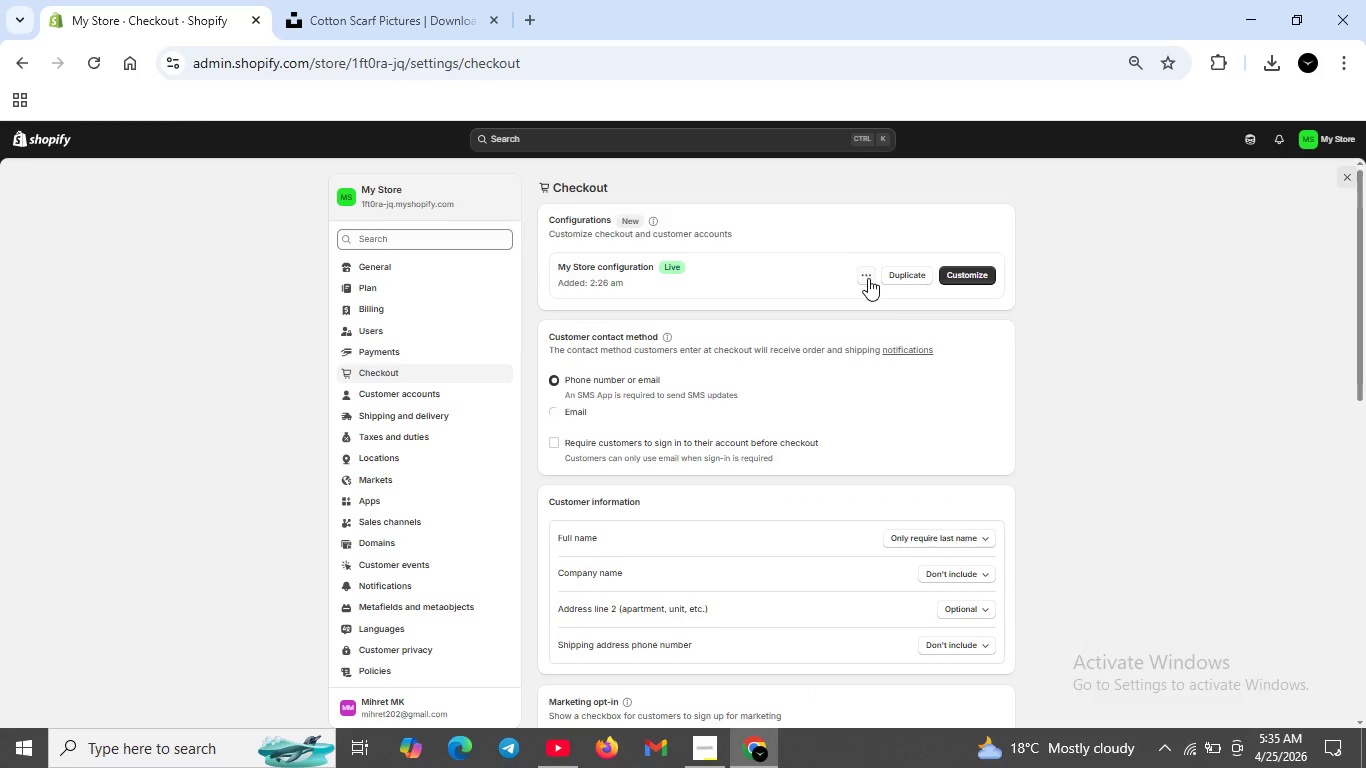 
scroll: coordinate [806, 564], scroll_direction: down, amount: 6.0
 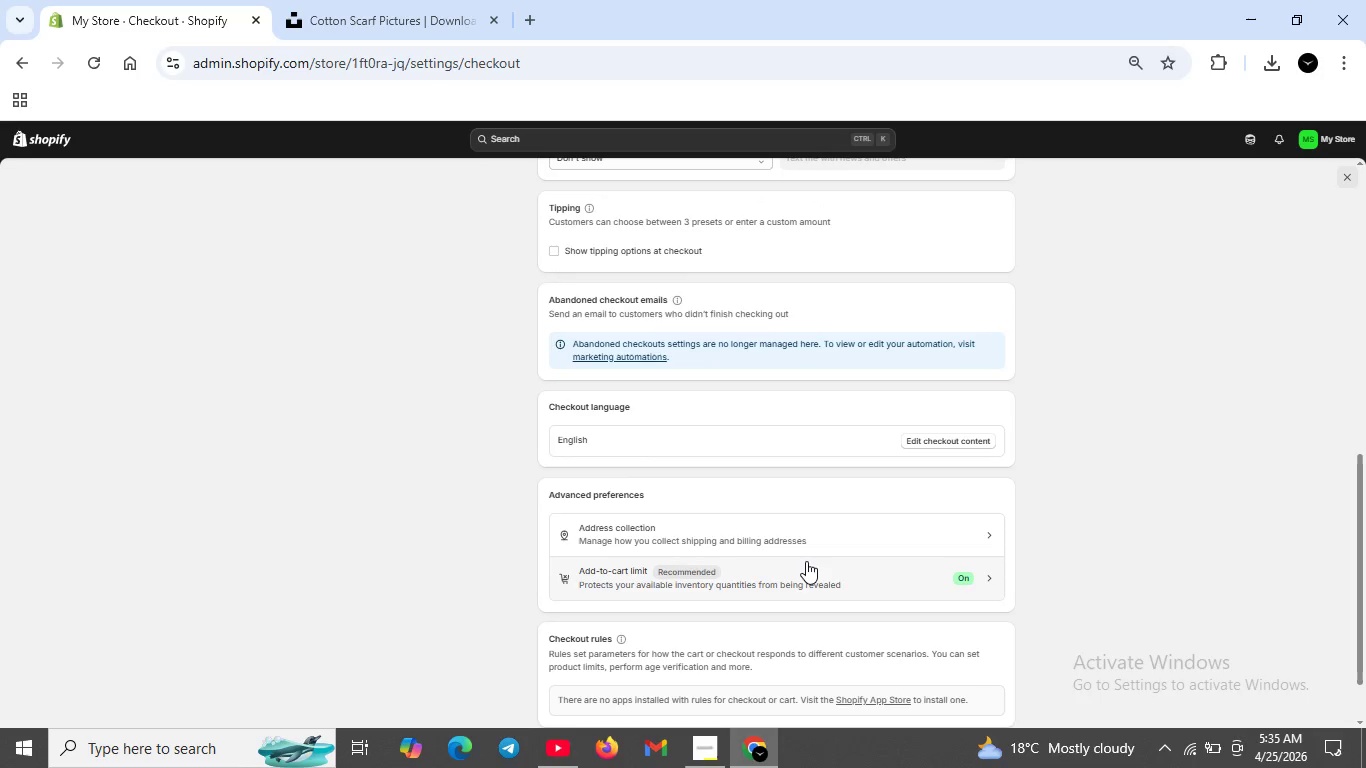 
scroll: coordinate [854, 554], scroll_direction: down, amount: 2.0
 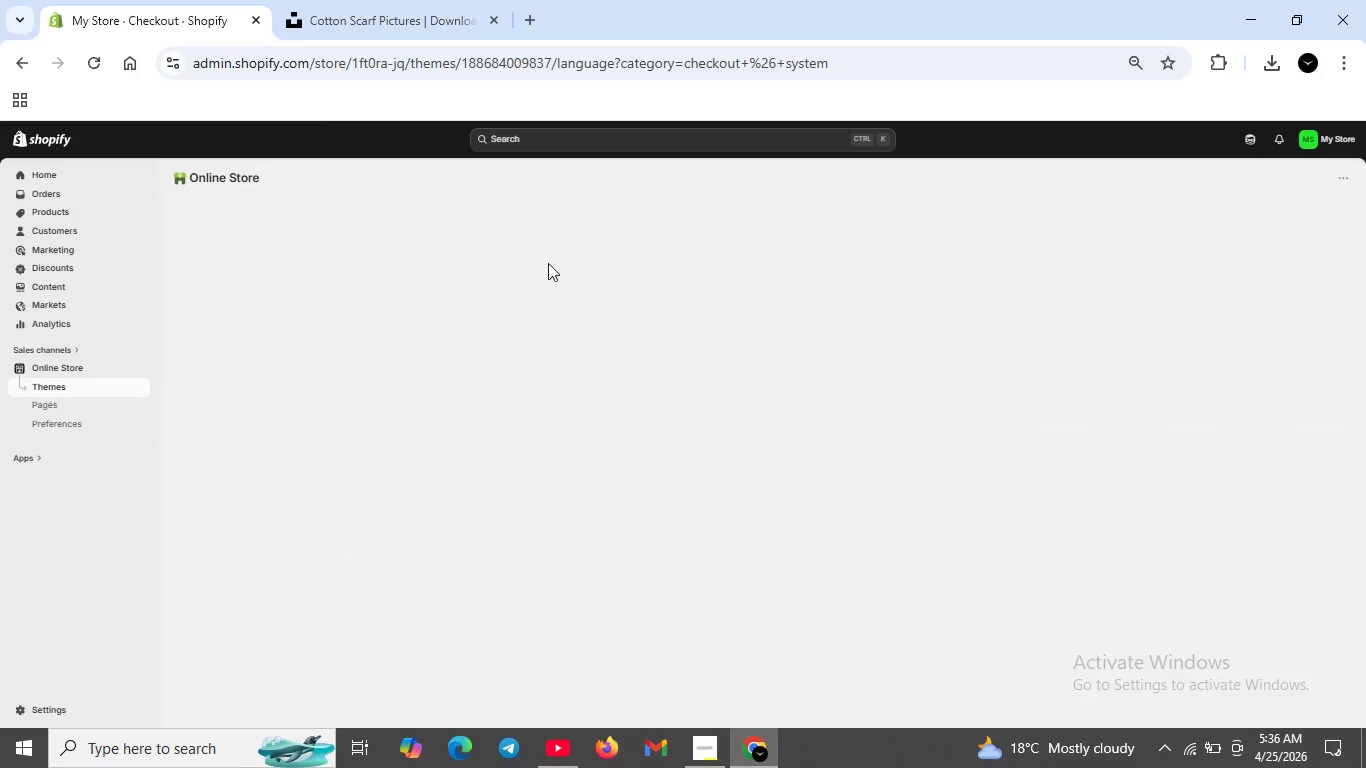 
mouse_move([278, 249])
 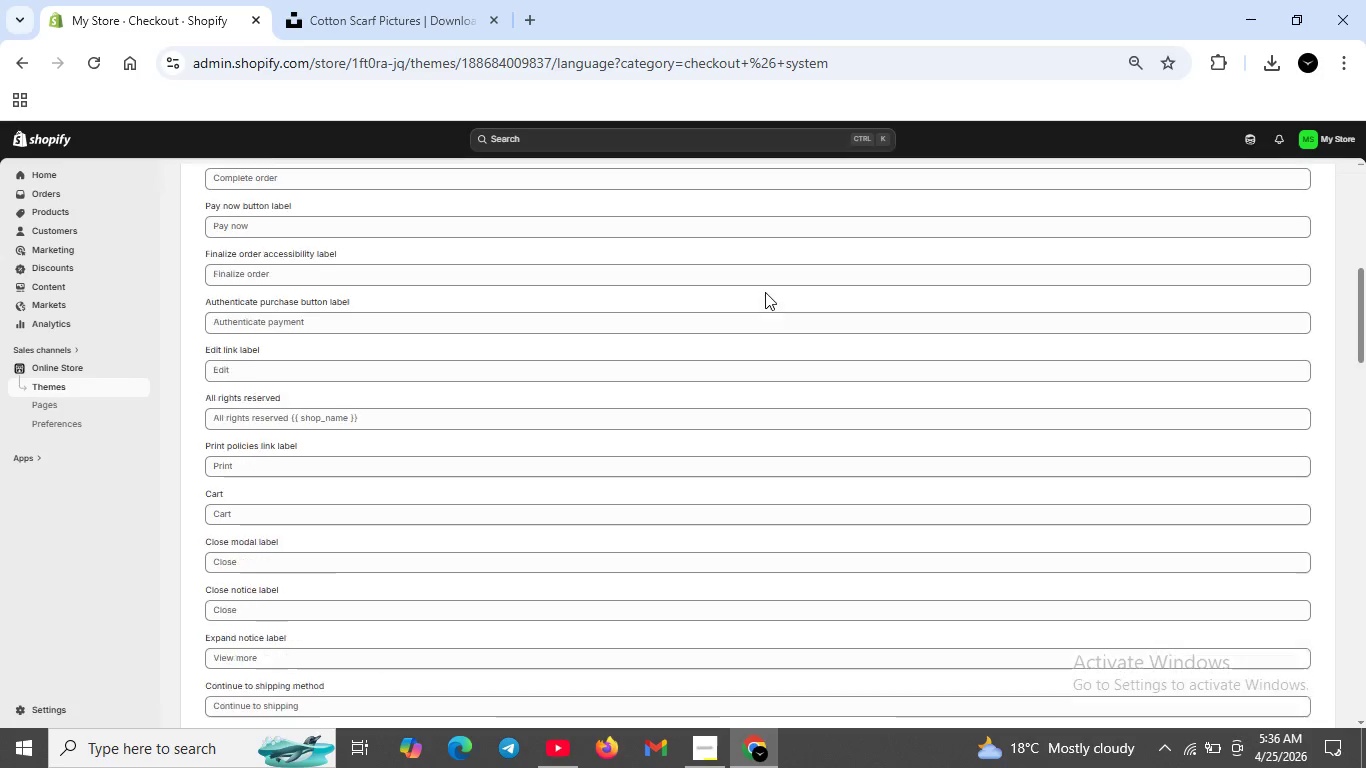 
scroll: coordinate [765, 291], scroll_direction: down, amount: 6.0
 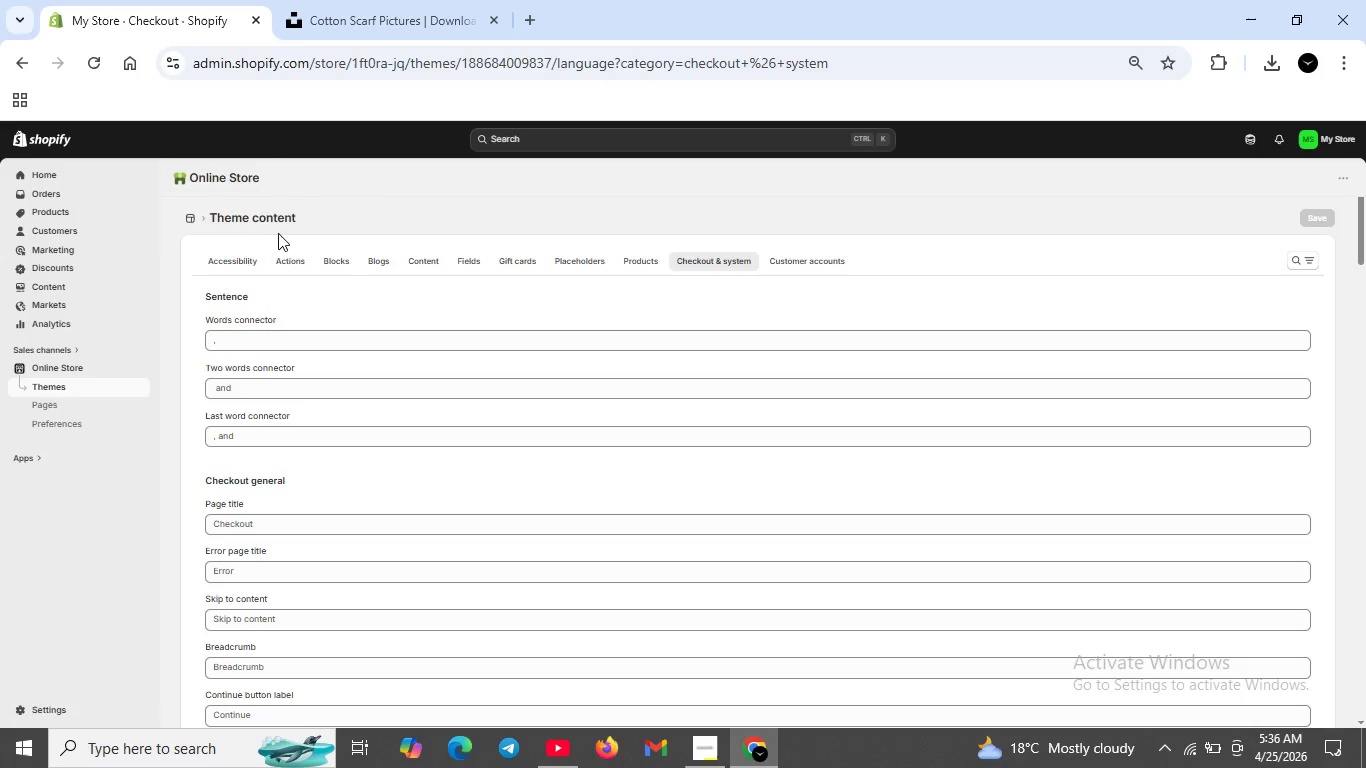 
scroll: coordinate [292, 237], scroll_direction: up, amount: 12.0
 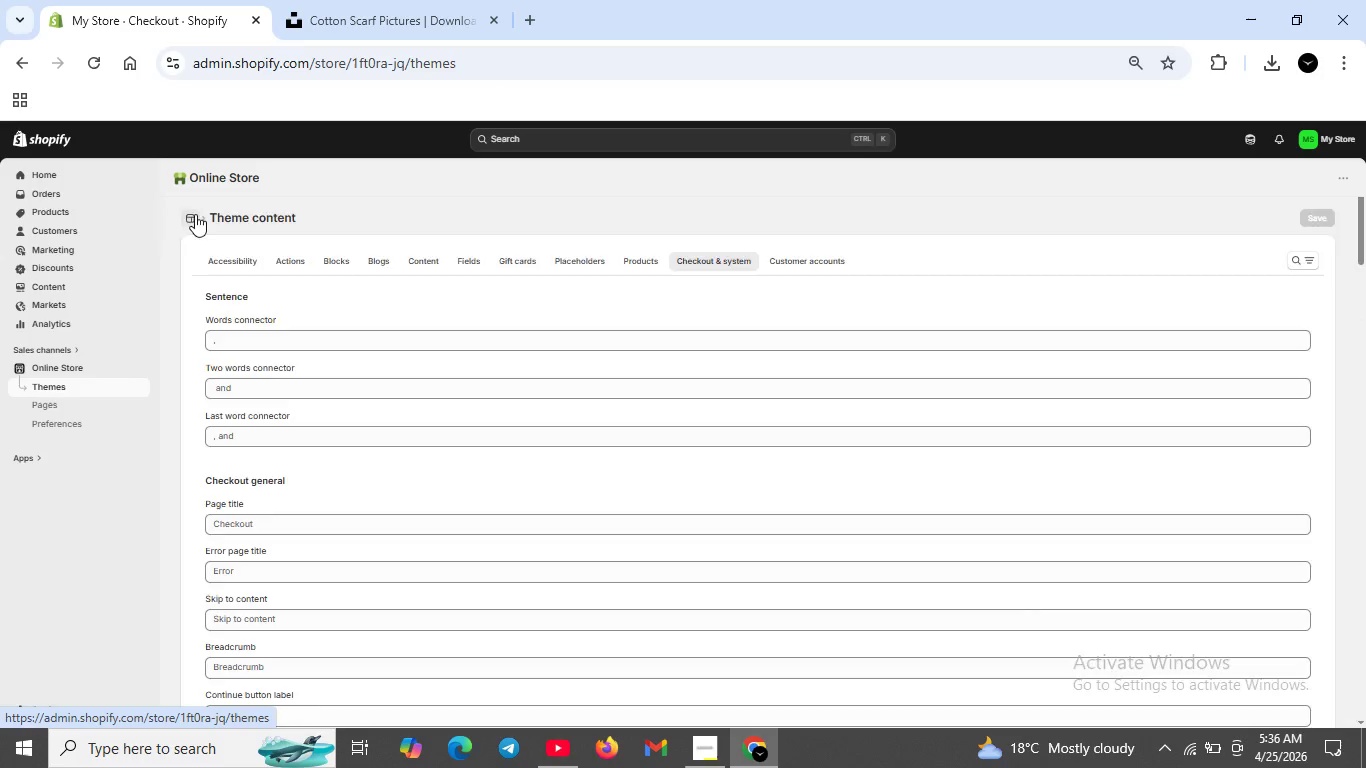 
left_click([195, 214])
 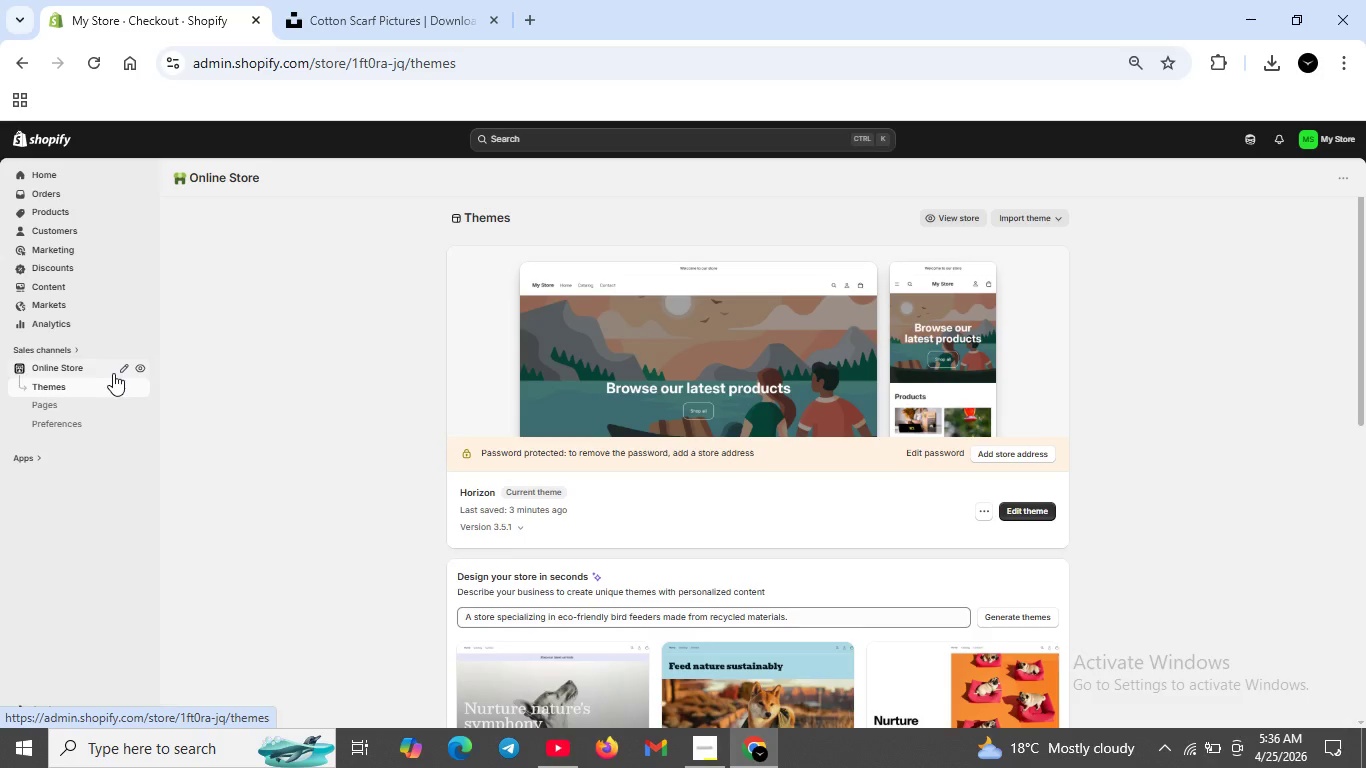 